 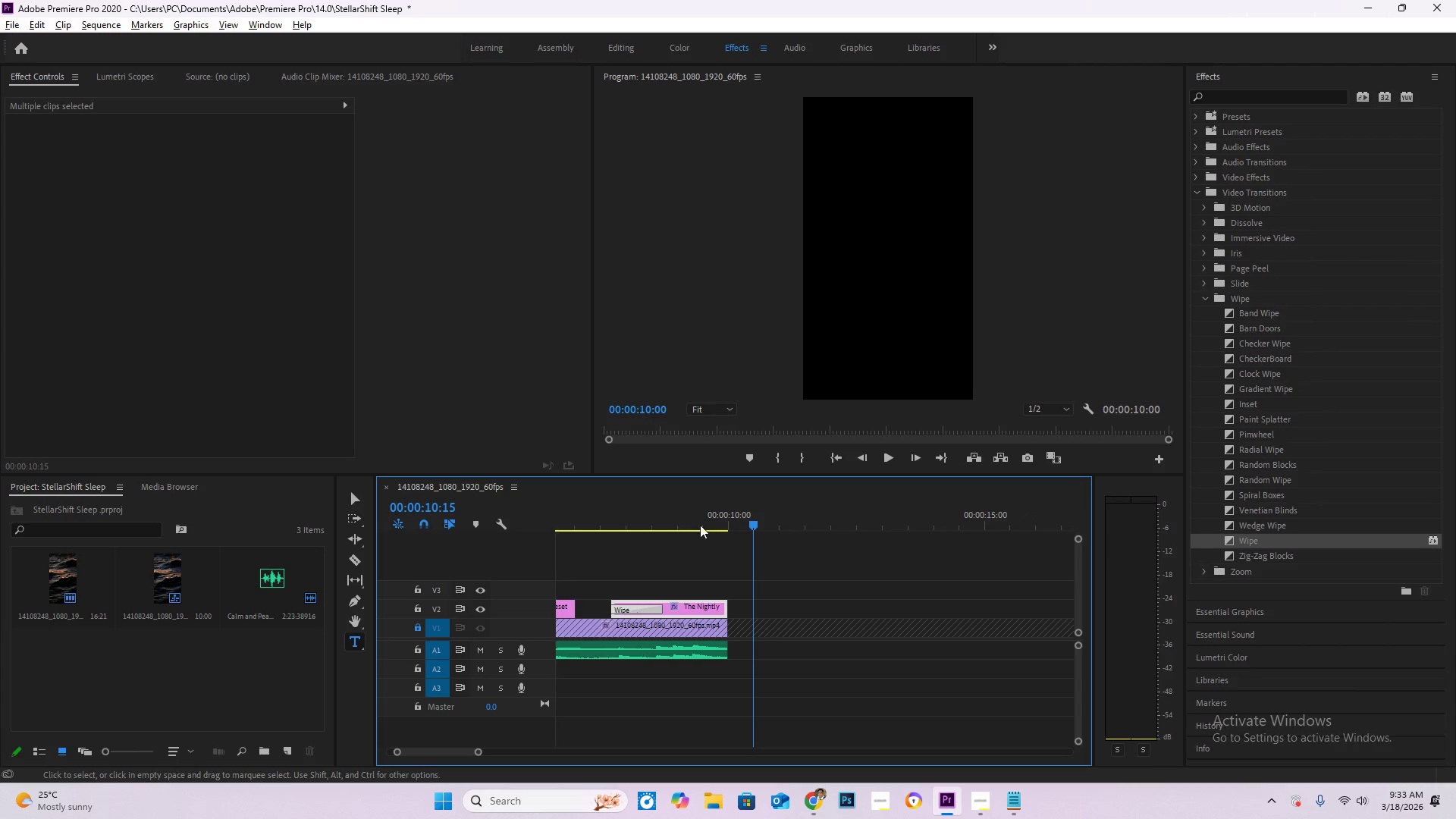 
hold_key(key=AltLeft, duration=27.23)
 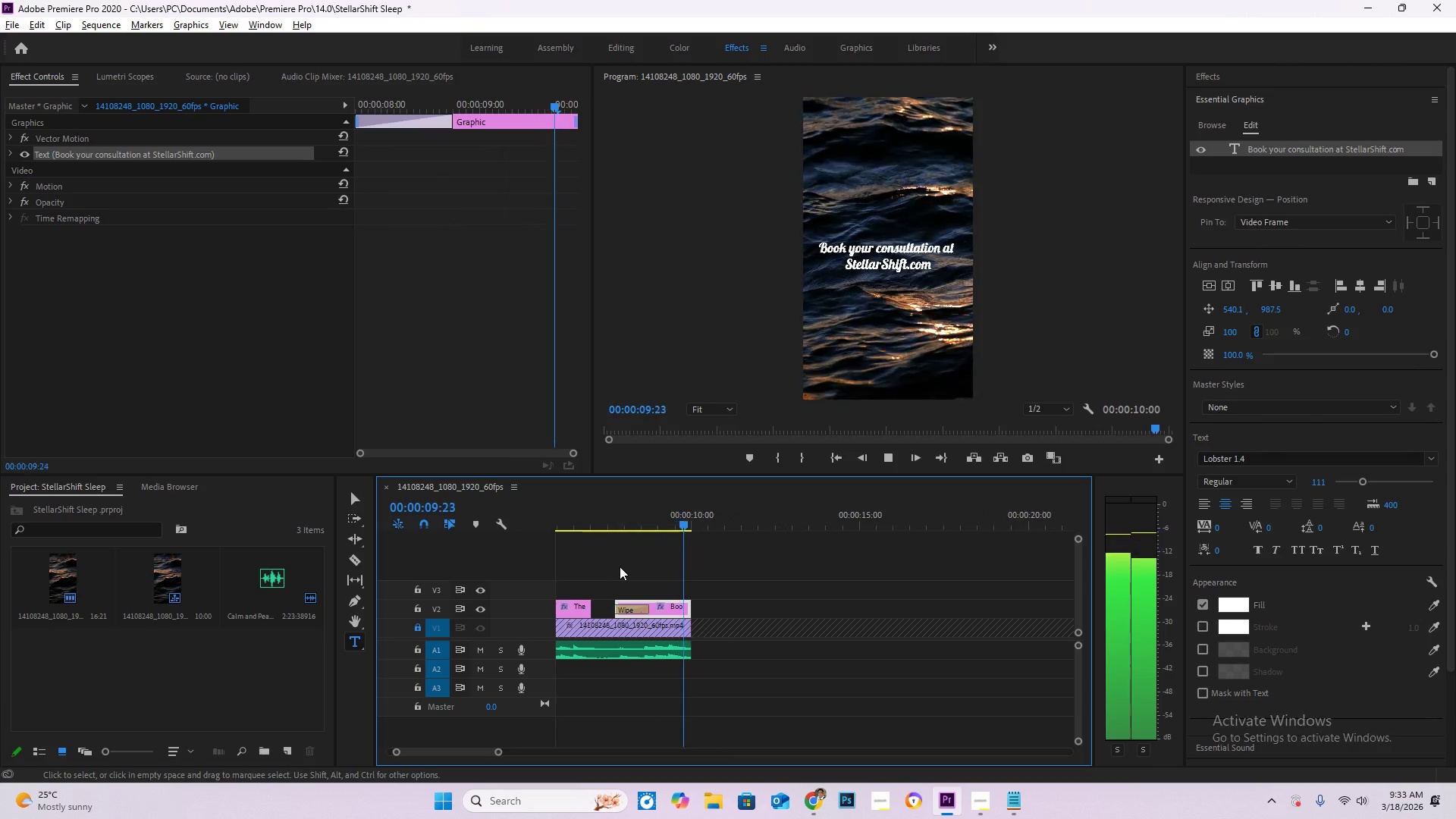 
scroll: coordinate [635, 647], scroll_direction: up, amount: 15.0
 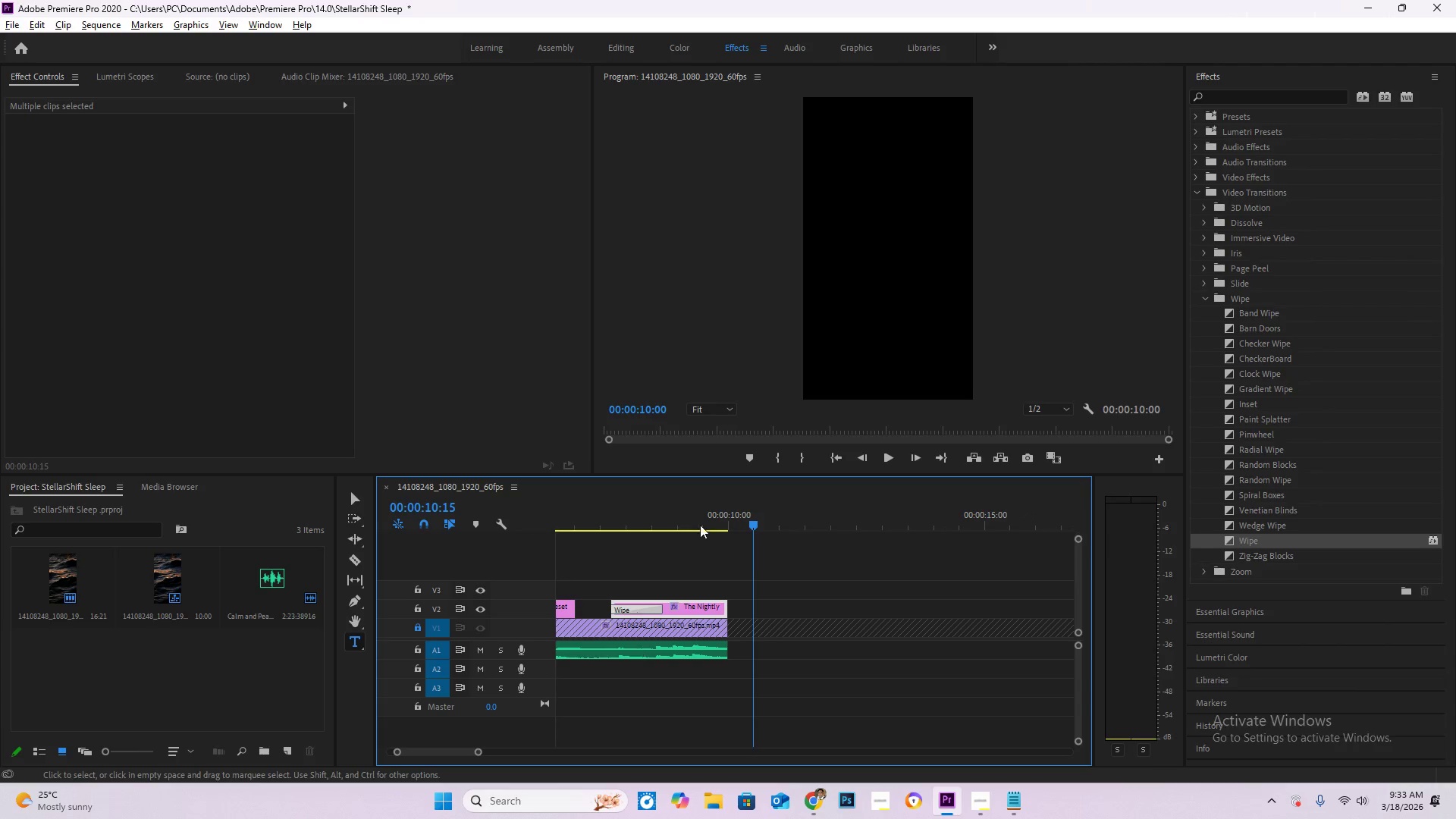 
left_click_drag(start_coordinate=[758, 517], to_coordinate=[664, 519])
 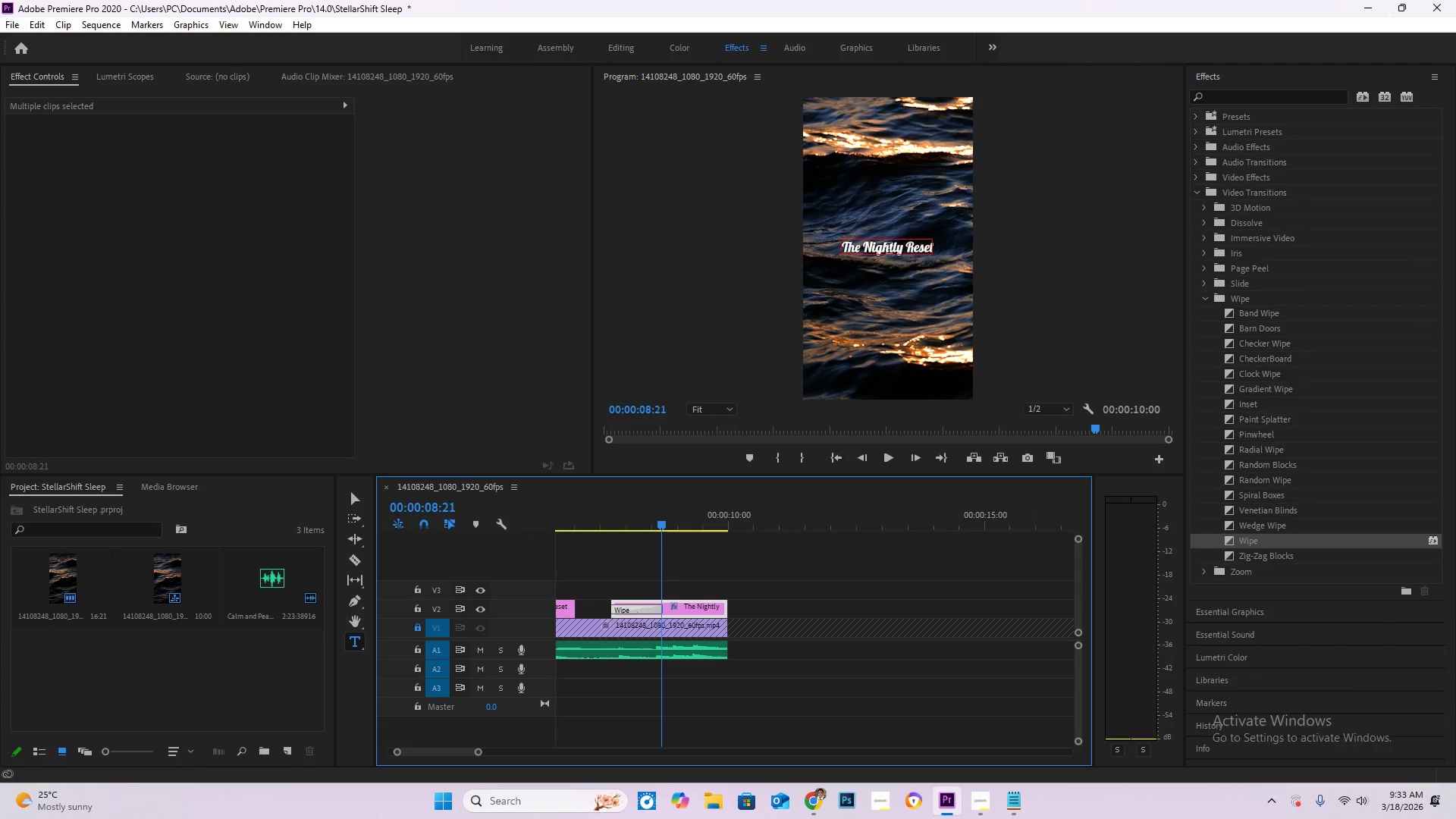 
left_click([889, 249])
 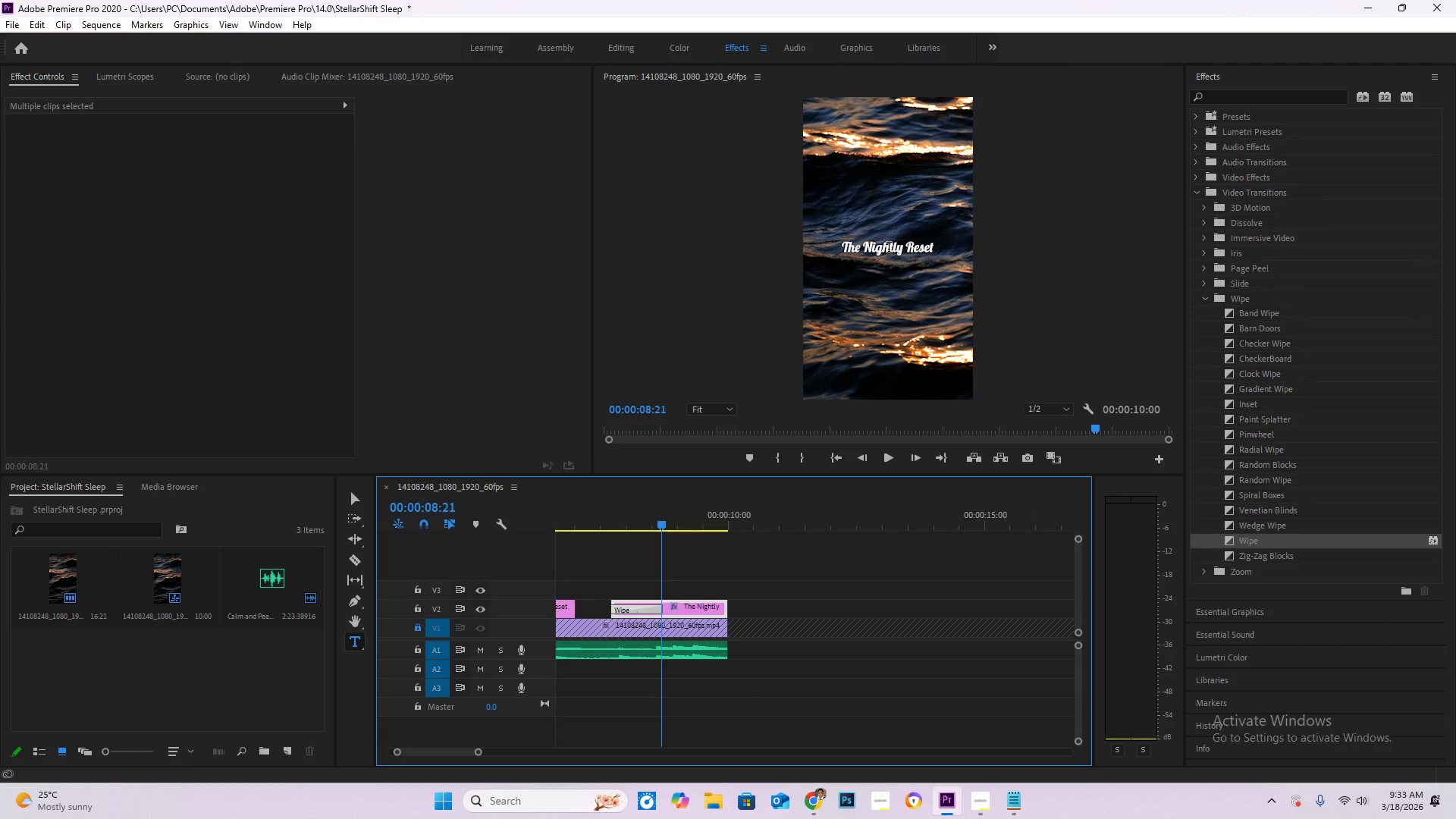 
key(Control+A)
 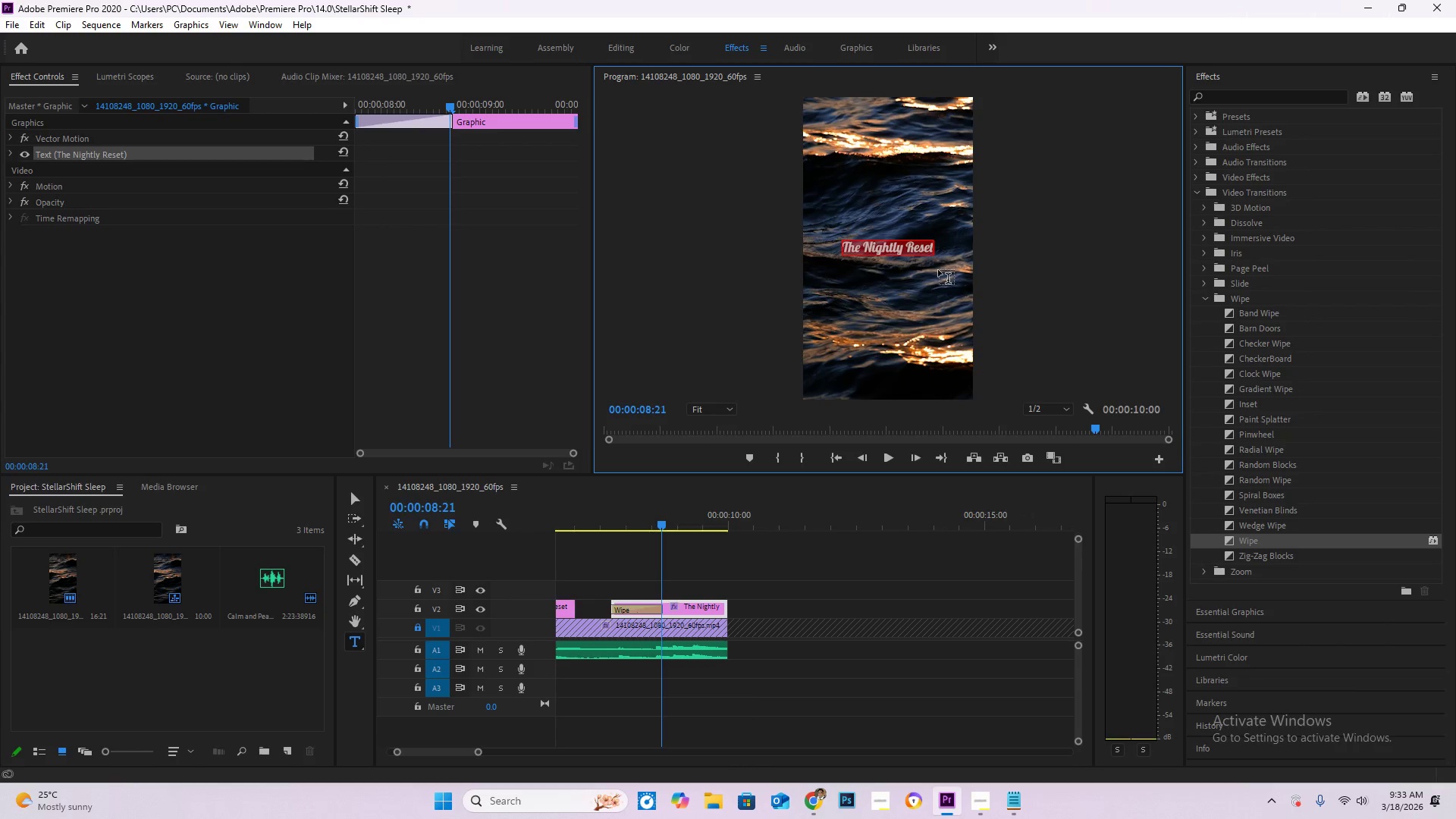 
key(Control+V)
 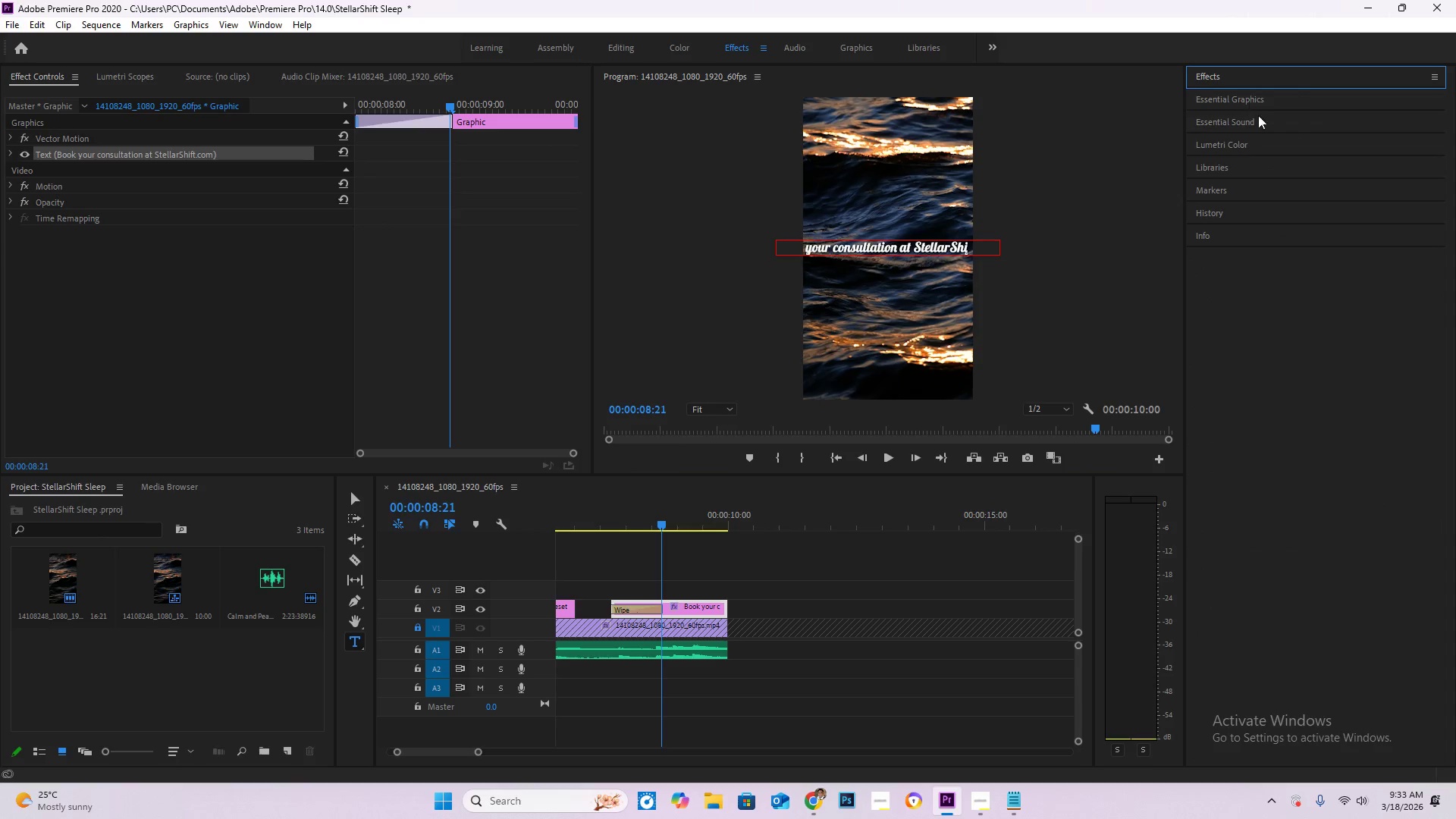 
double_click([1248, 118])
 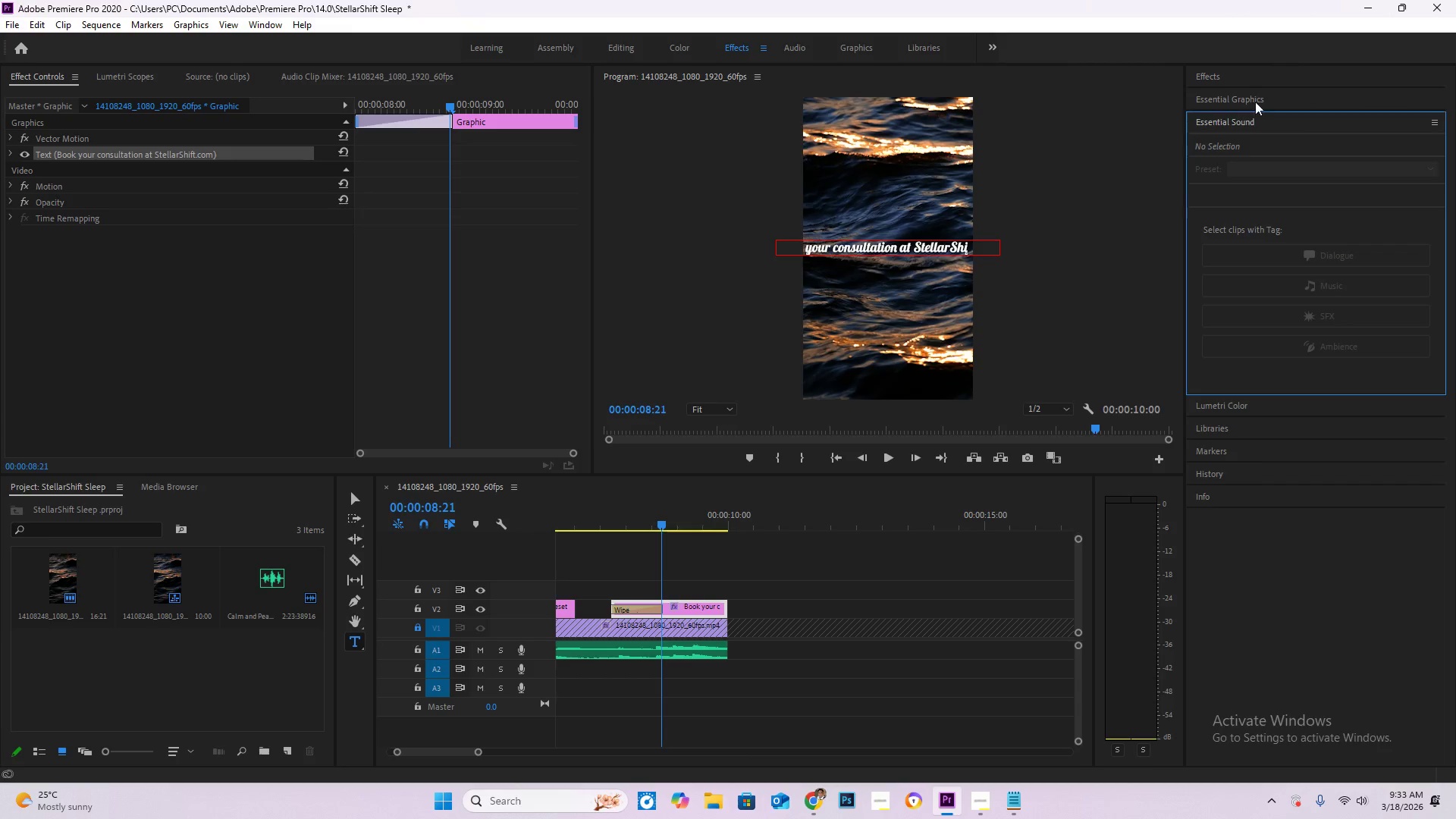 
triple_click([1257, 99])
 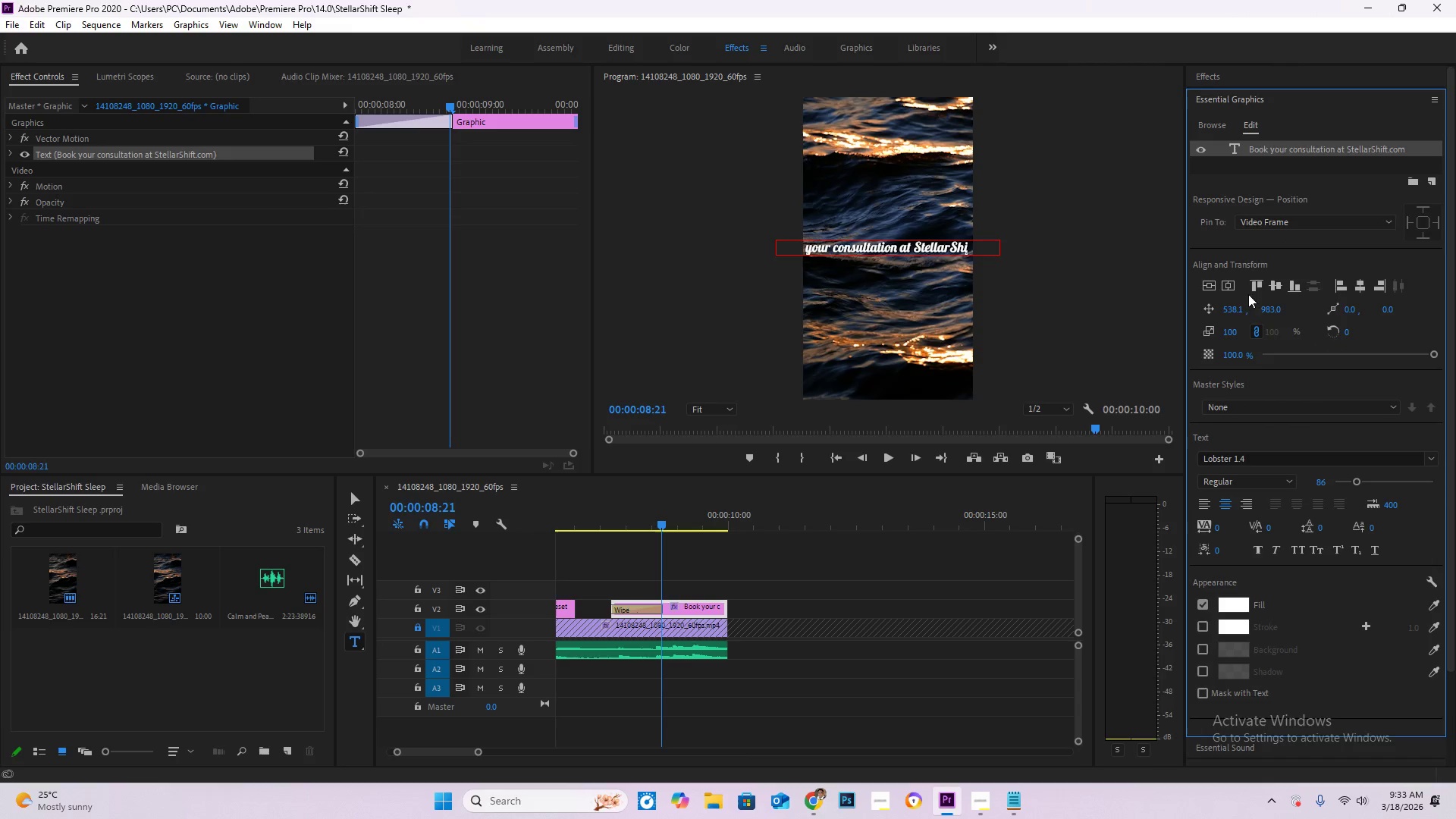 
left_click([1226, 283])
 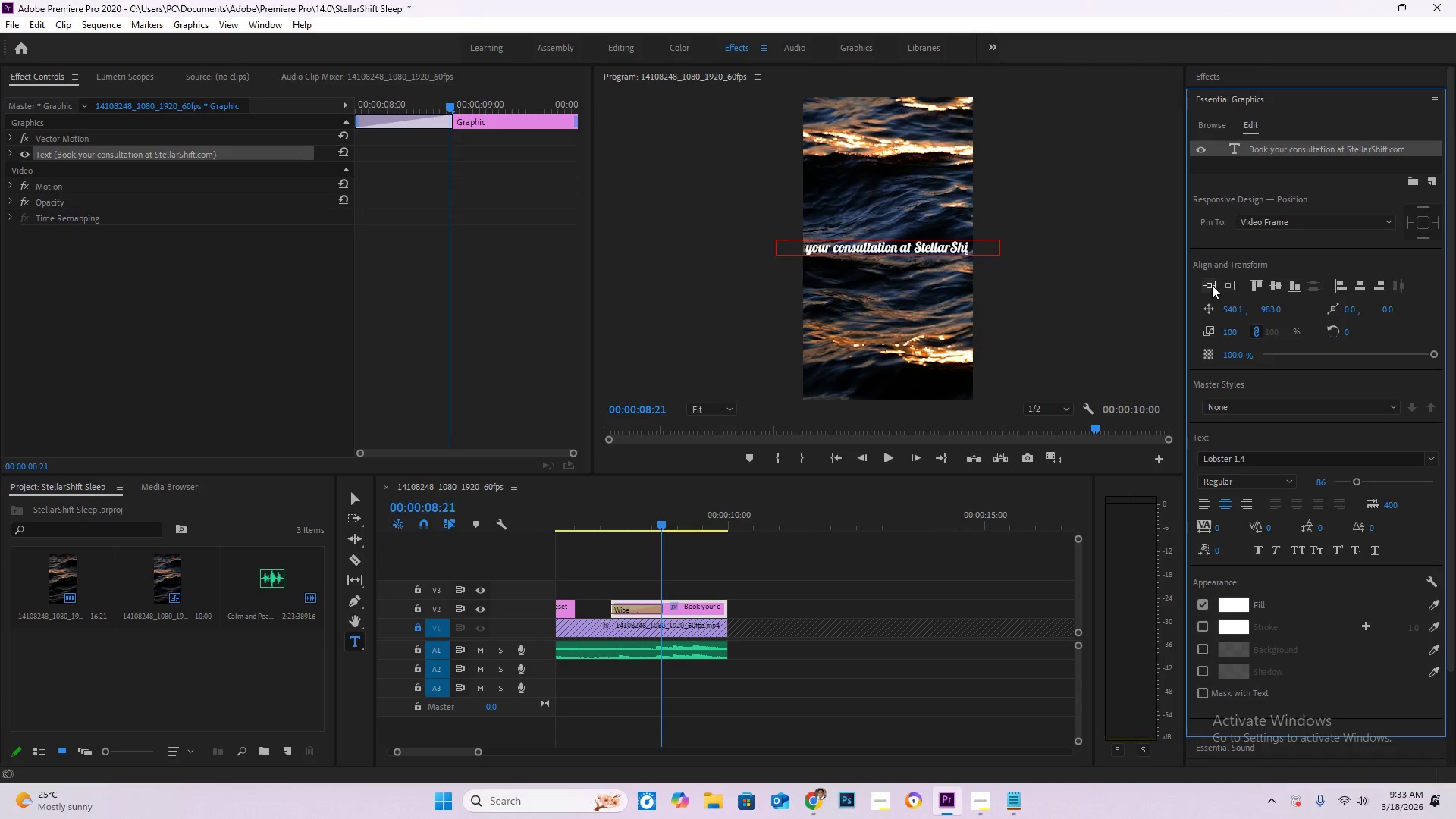 
left_click([1212, 285])
 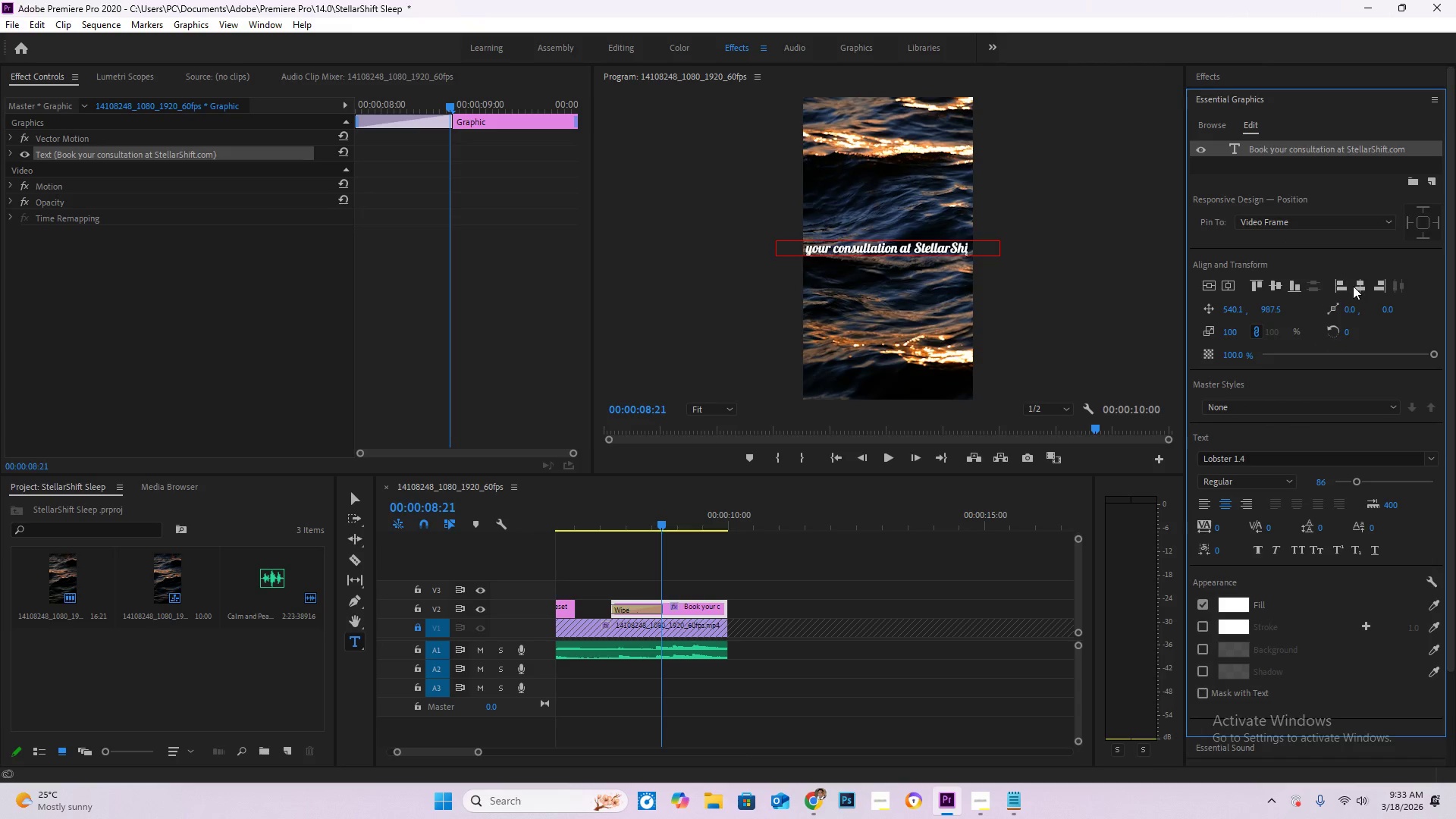 
left_click([1358, 285])
 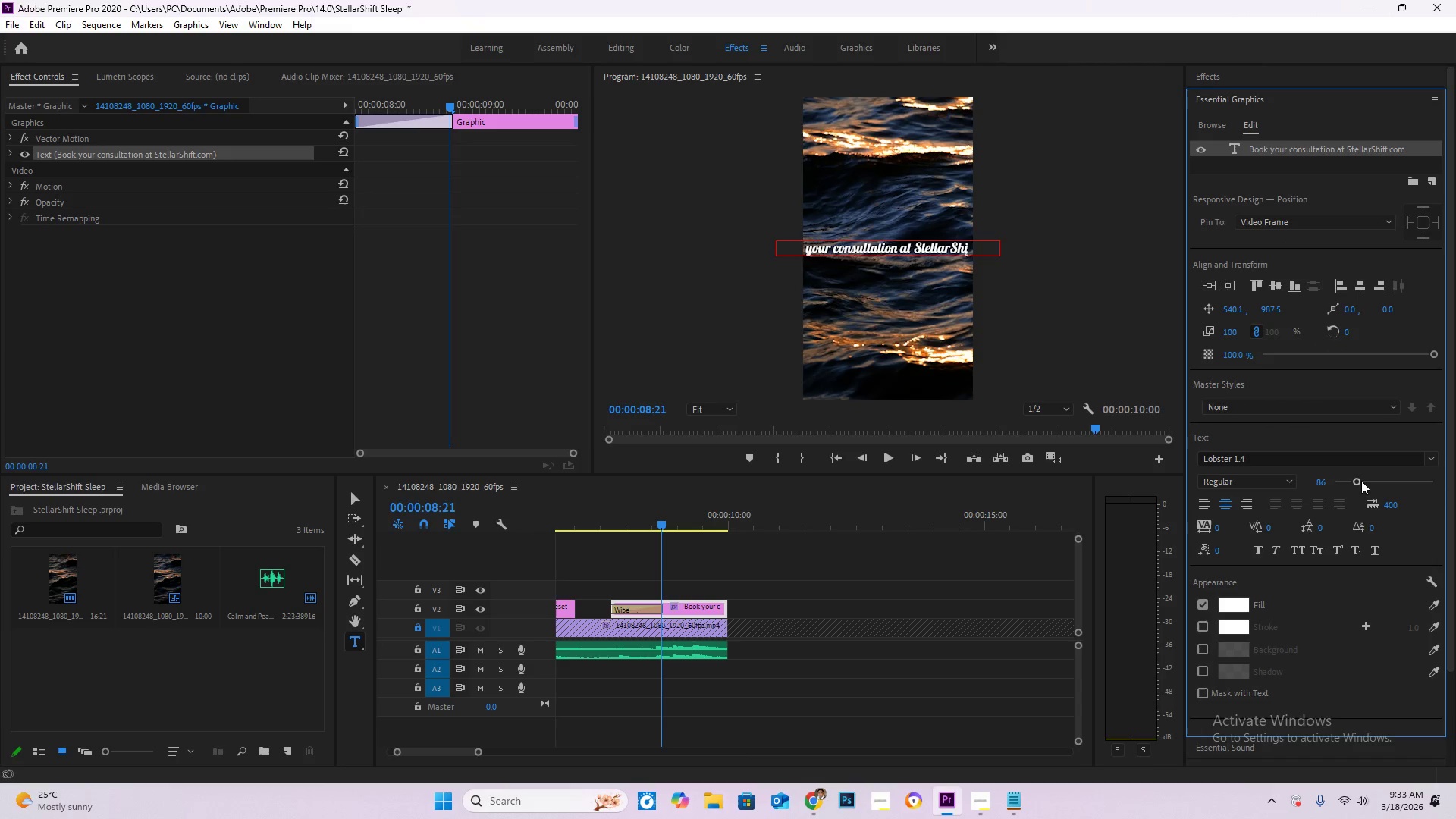 
left_click_drag(start_coordinate=[1355, 481], to_coordinate=[1341, 481])
 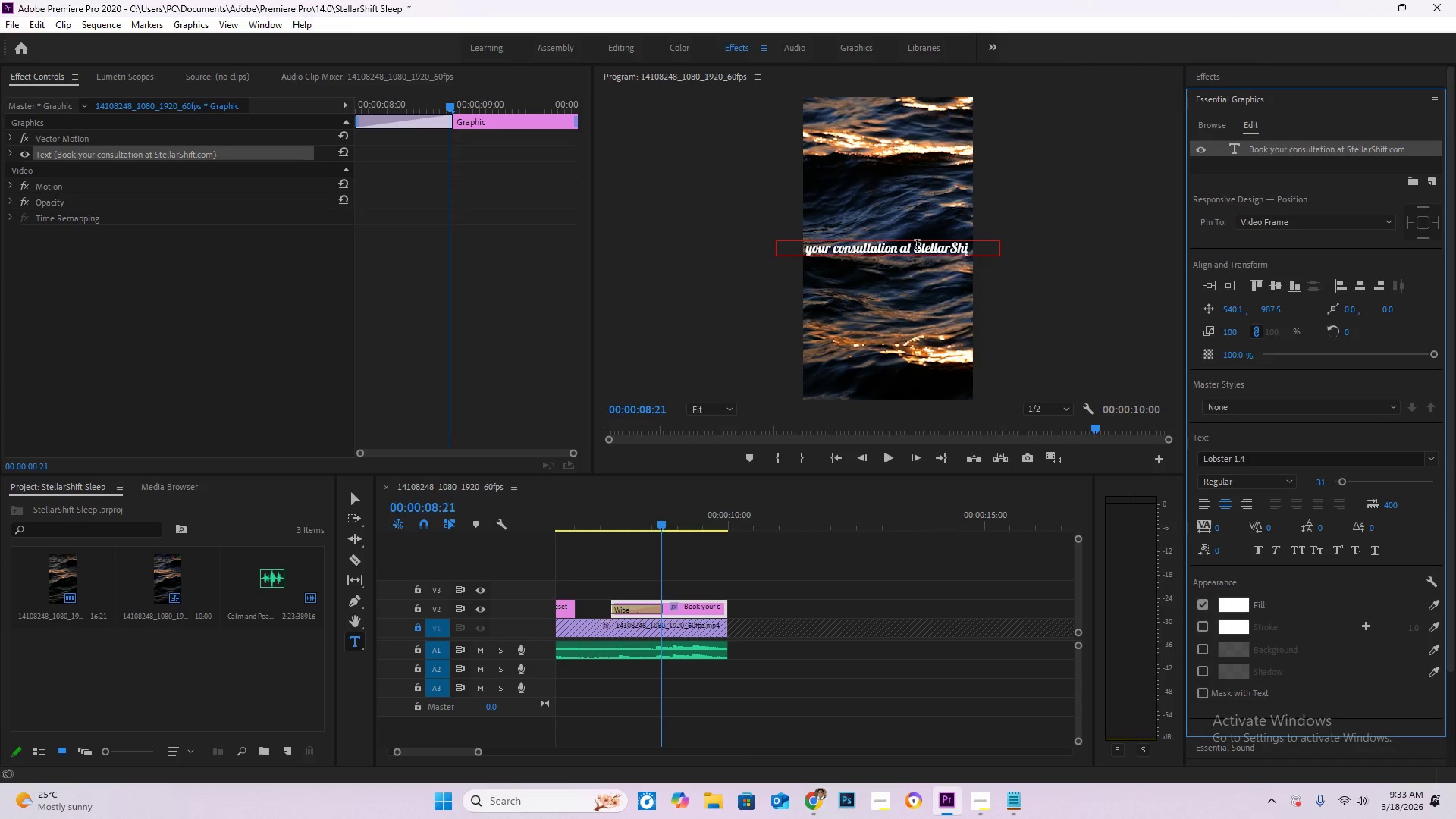 
left_click([917, 249])
 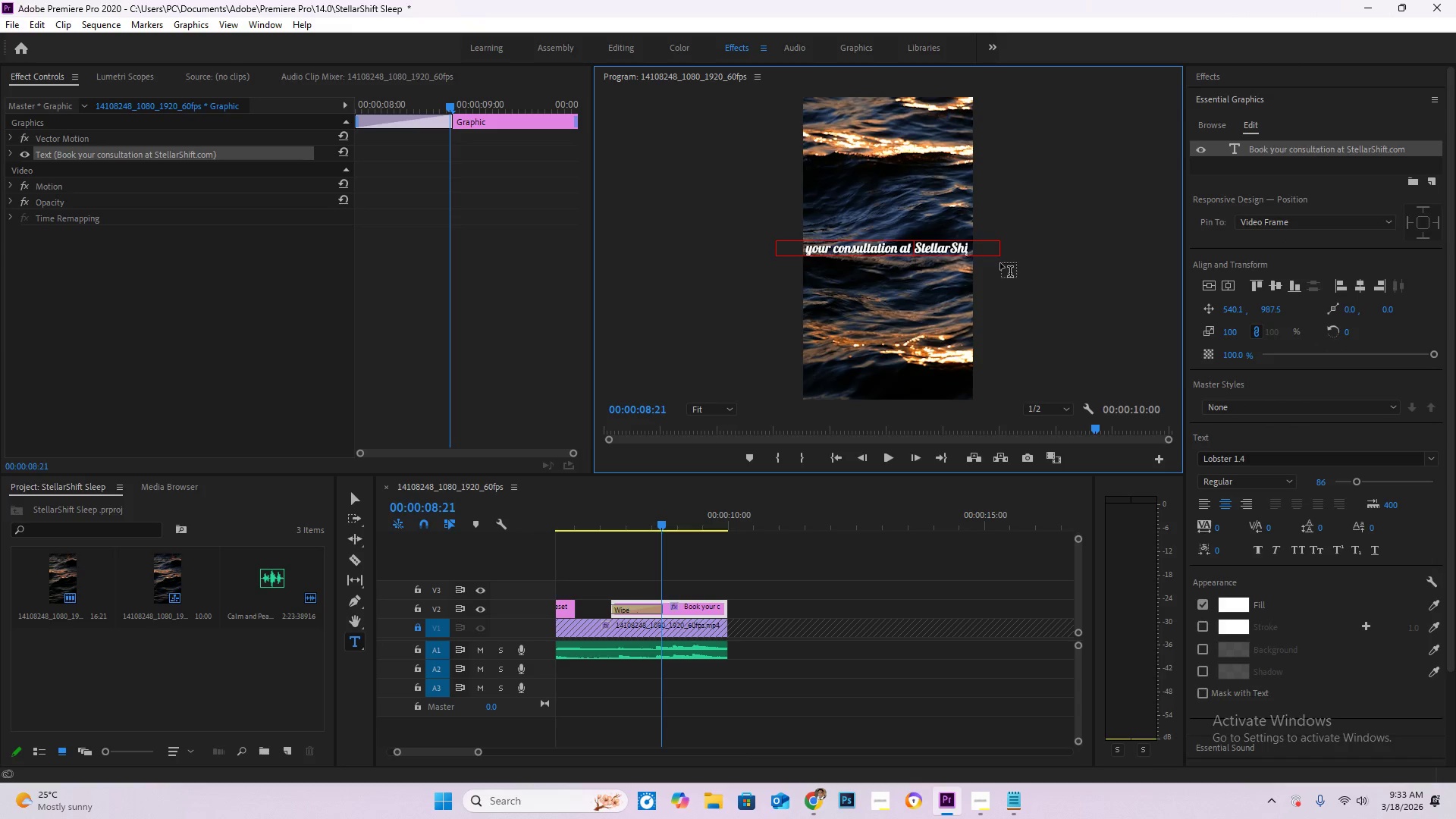 
key(Enter)
 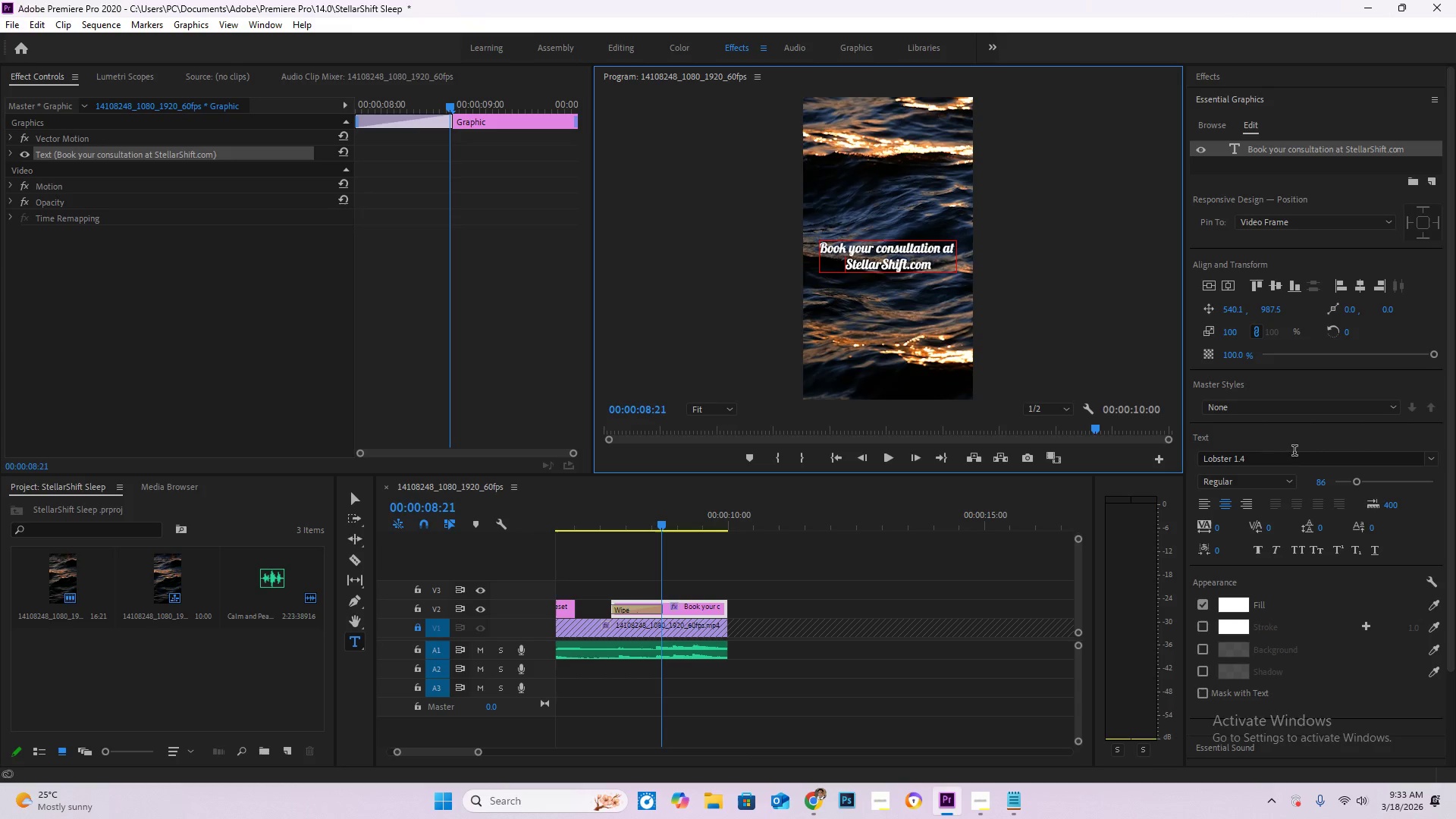 
left_click_drag(start_coordinate=[1356, 481], to_coordinate=[1360, 480])
 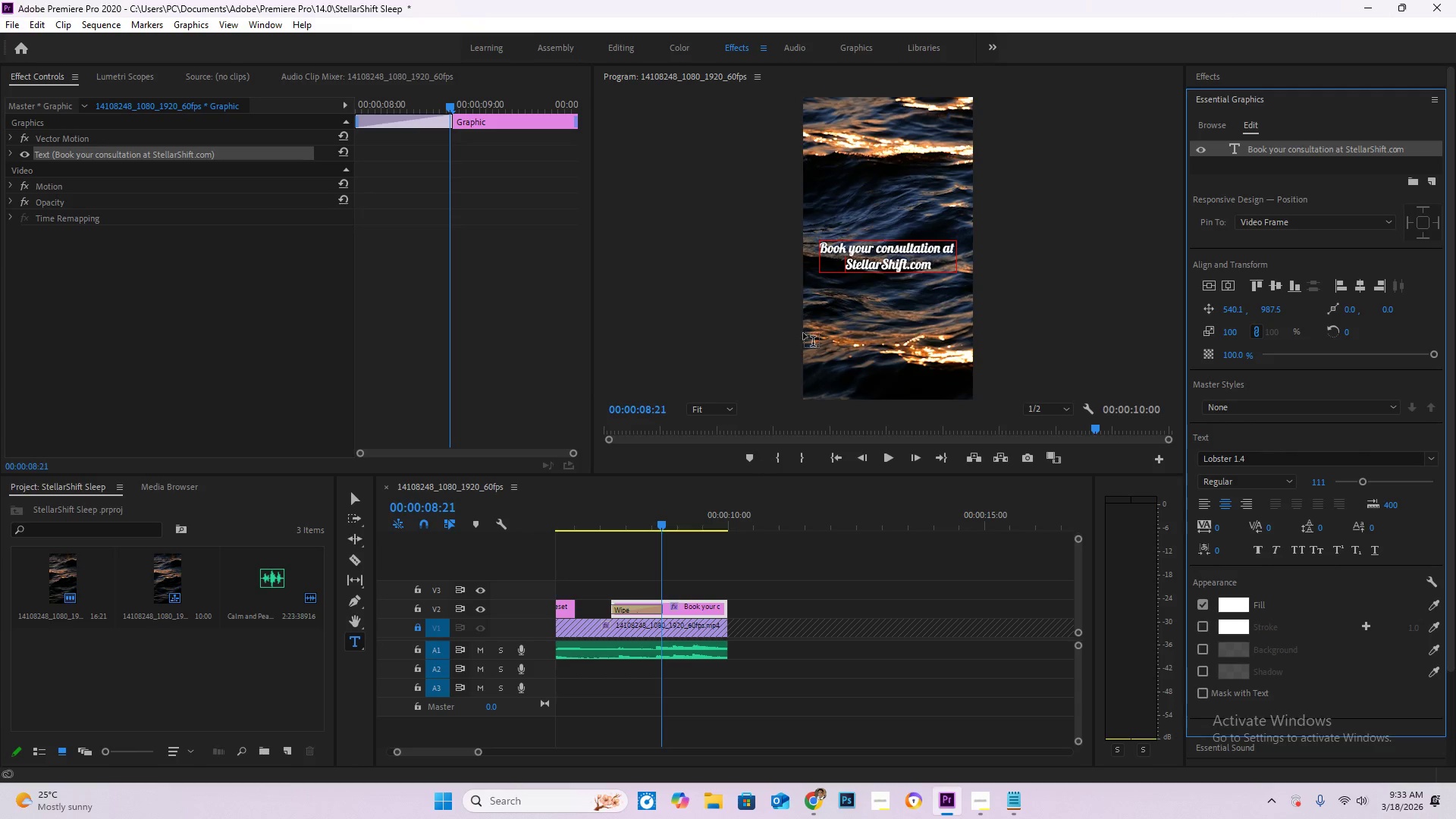 
left_click_drag(start_coordinate=[661, 526], to_coordinate=[603, 526])
 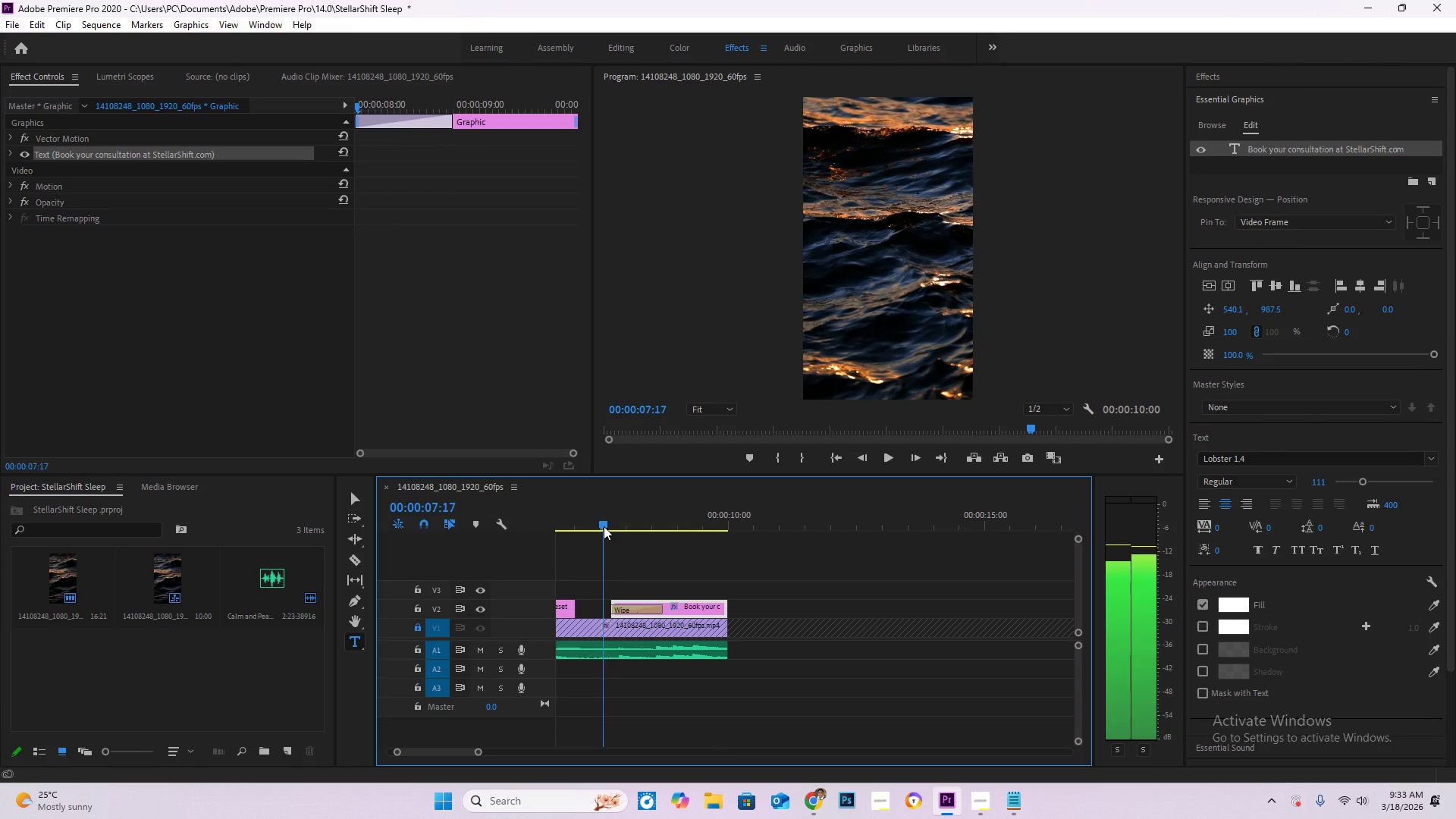 
key(Space)
 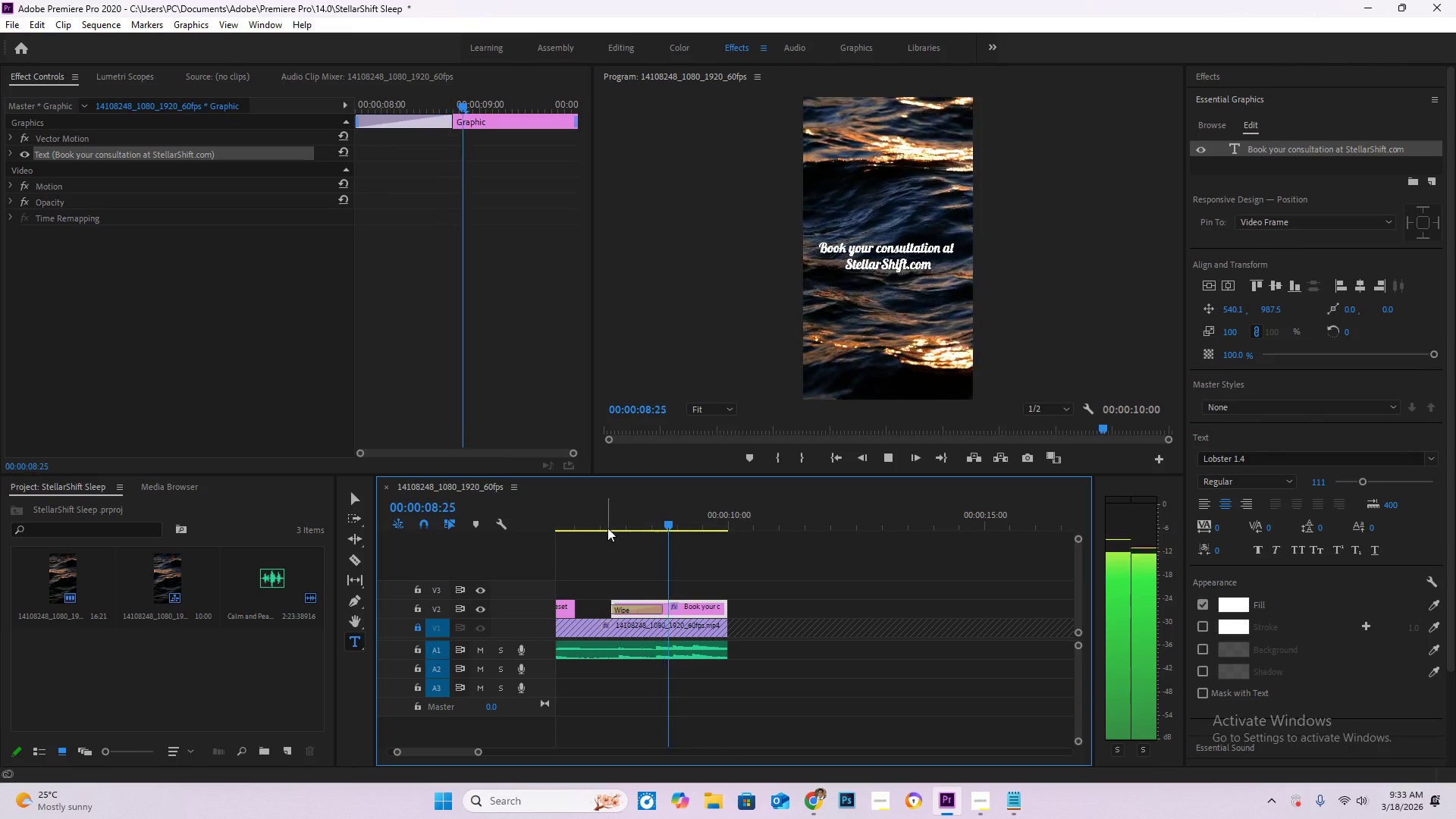 
hold_key(key=AltLeft, duration=1.08)
scroll: coordinate [620, 566], scroll_direction: down, amount: 9.0
 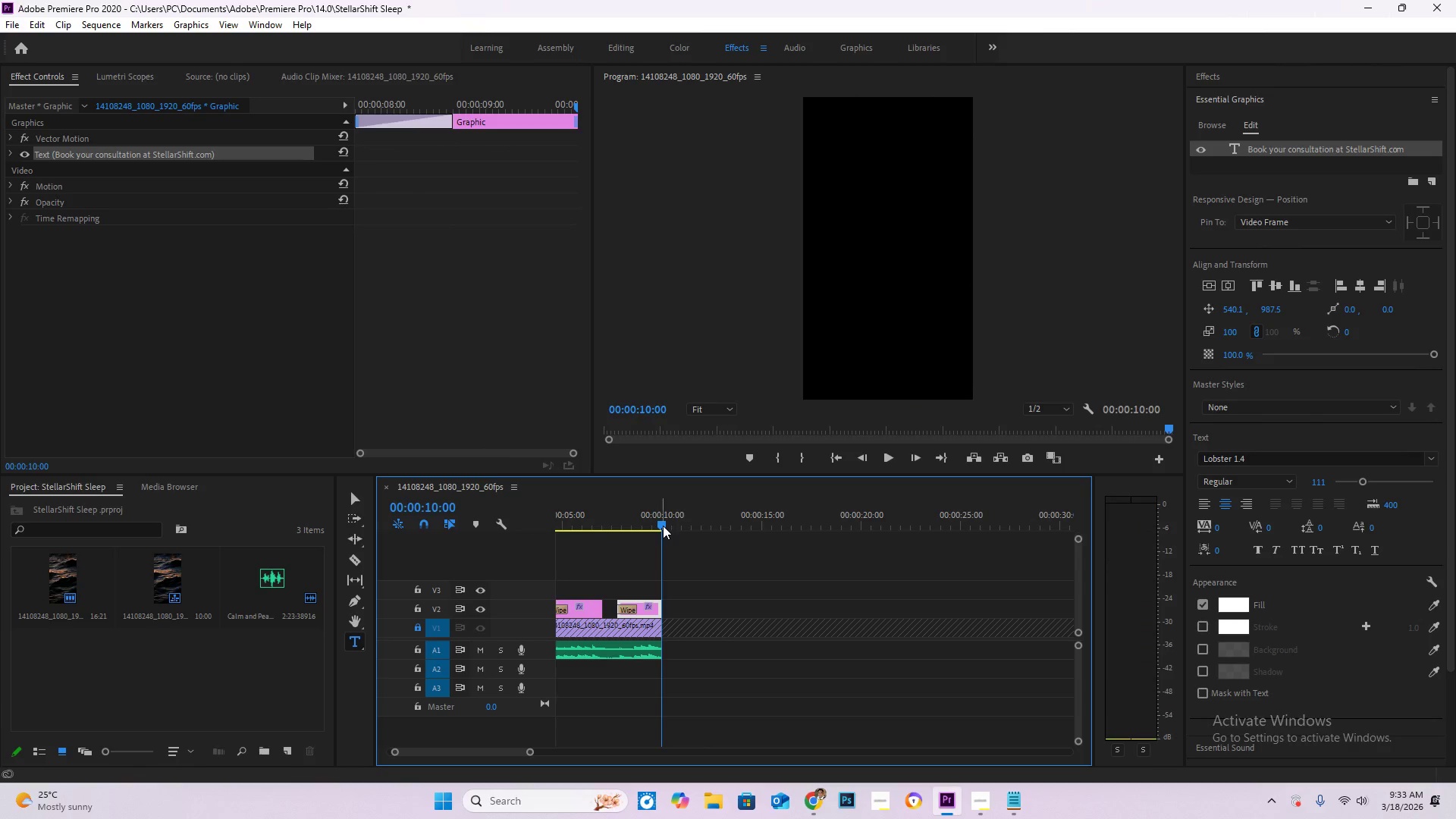 
left_click_drag(start_coordinate=[657, 526], to_coordinate=[515, 527])
 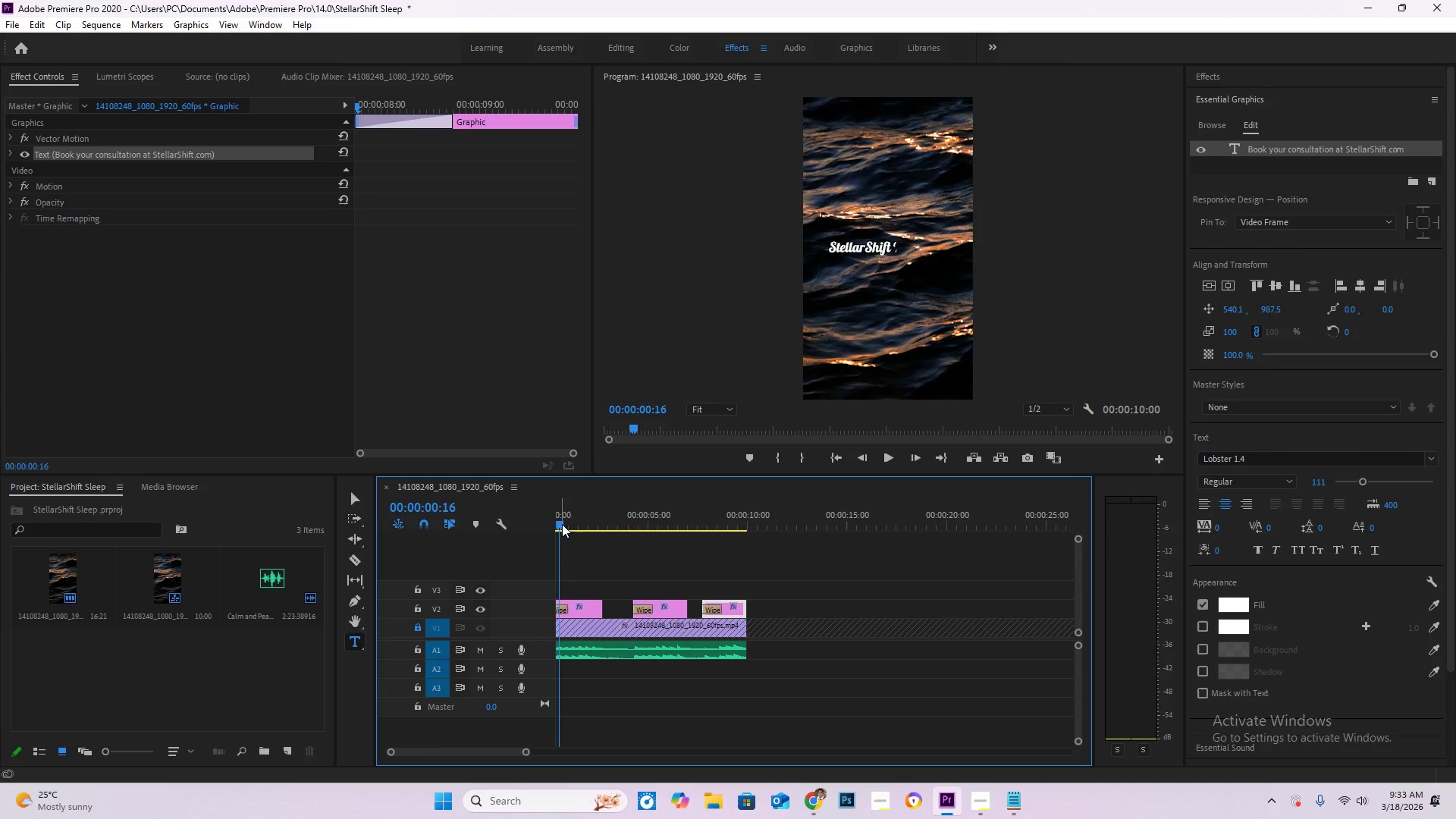 
left_click_drag(start_coordinate=[560, 524], to_coordinate=[345, 525])
 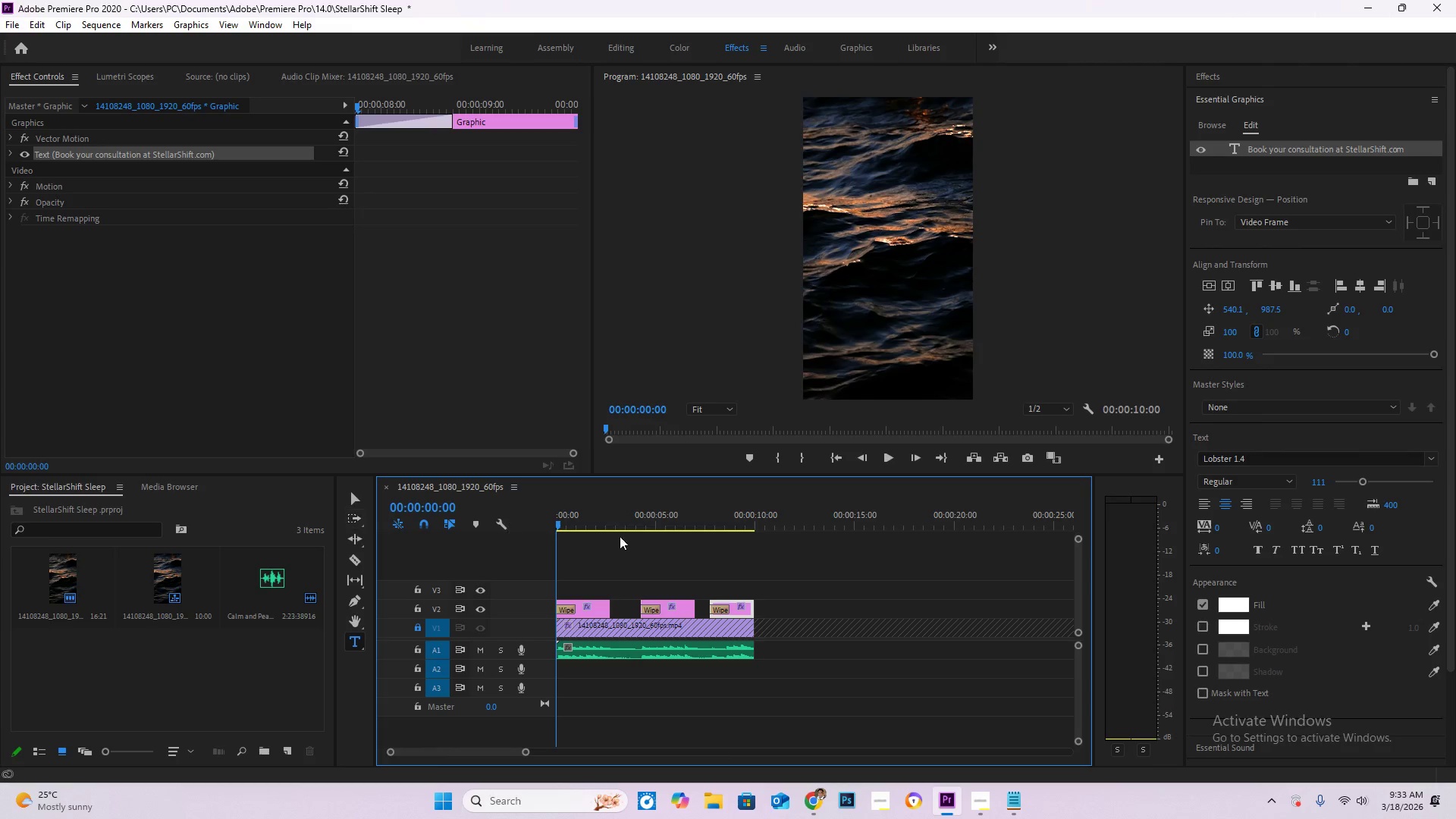 
key(Space)
 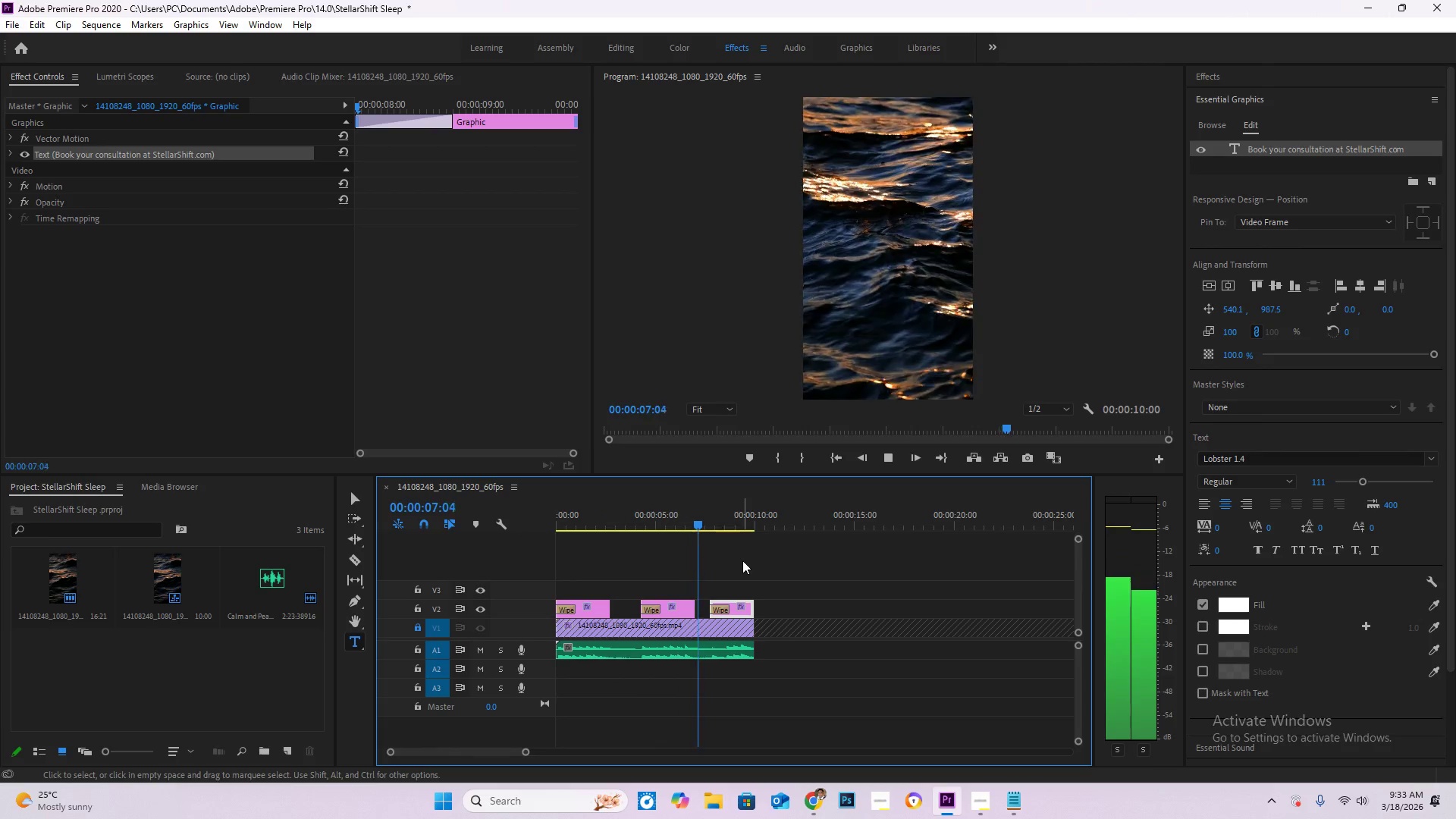 
wait(12.25)
 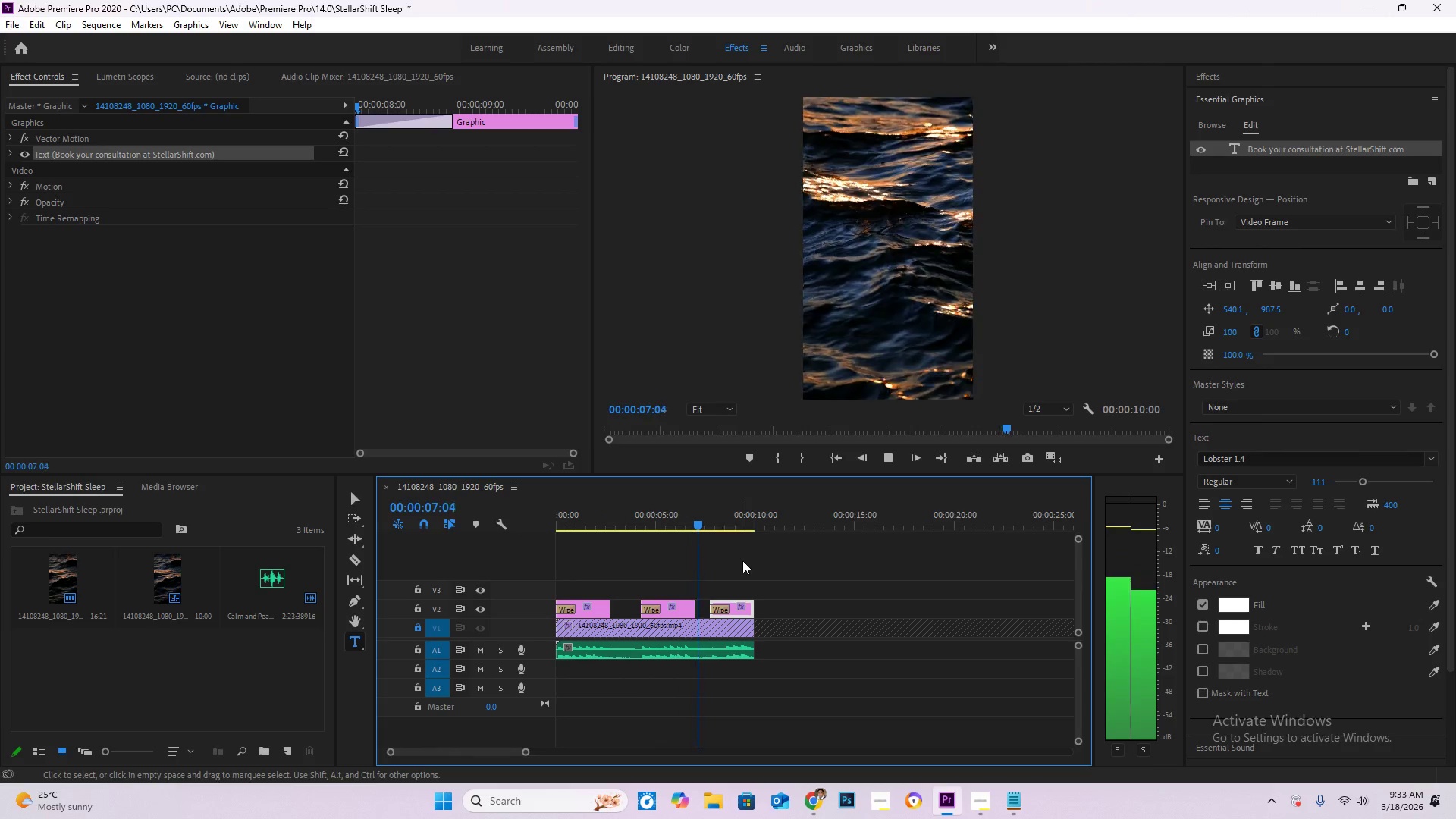 
hold_key(key=AltLeft, duration=1.5)
 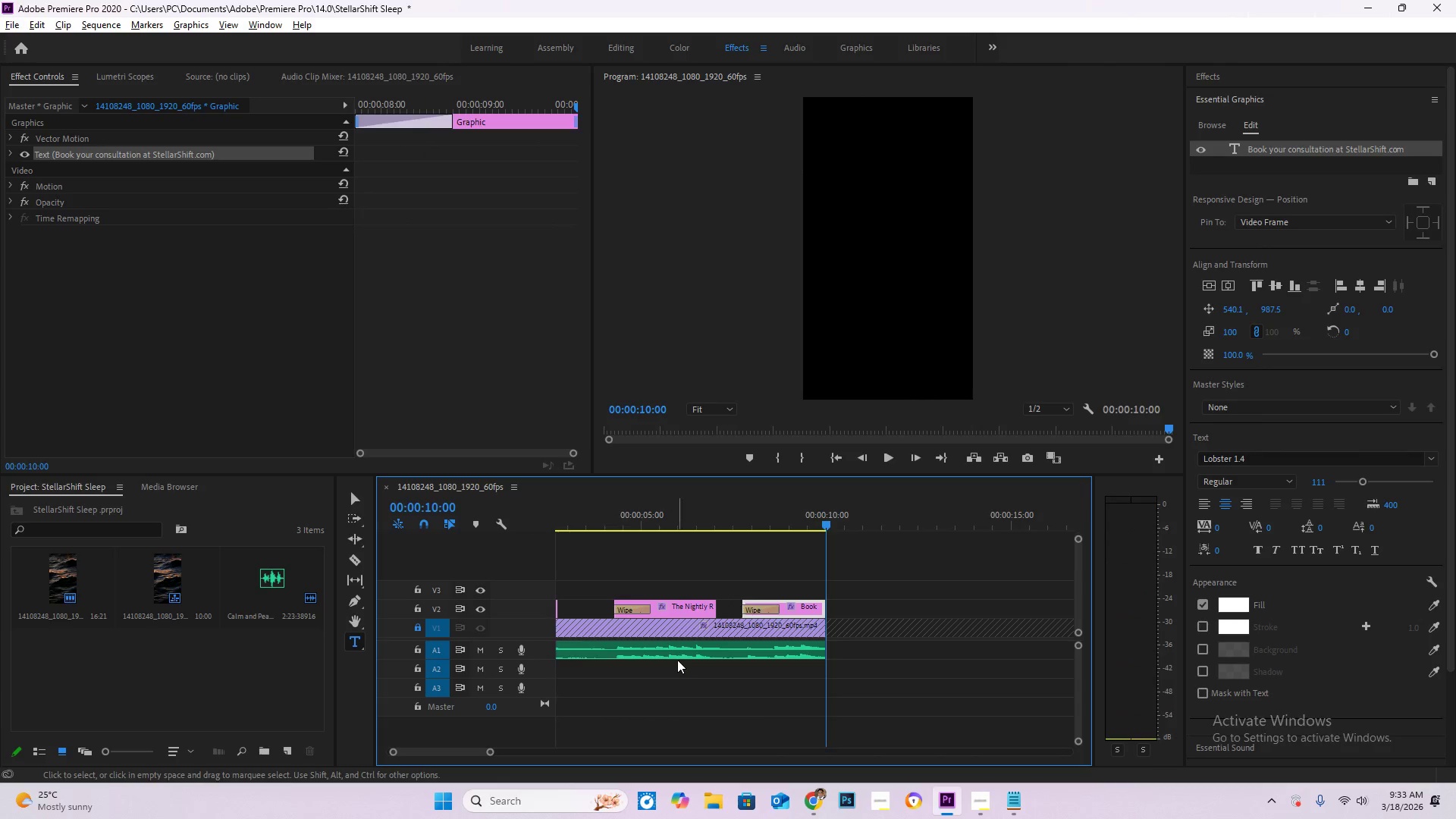 
hold_key(key=AltLeft, duration=1.38)
 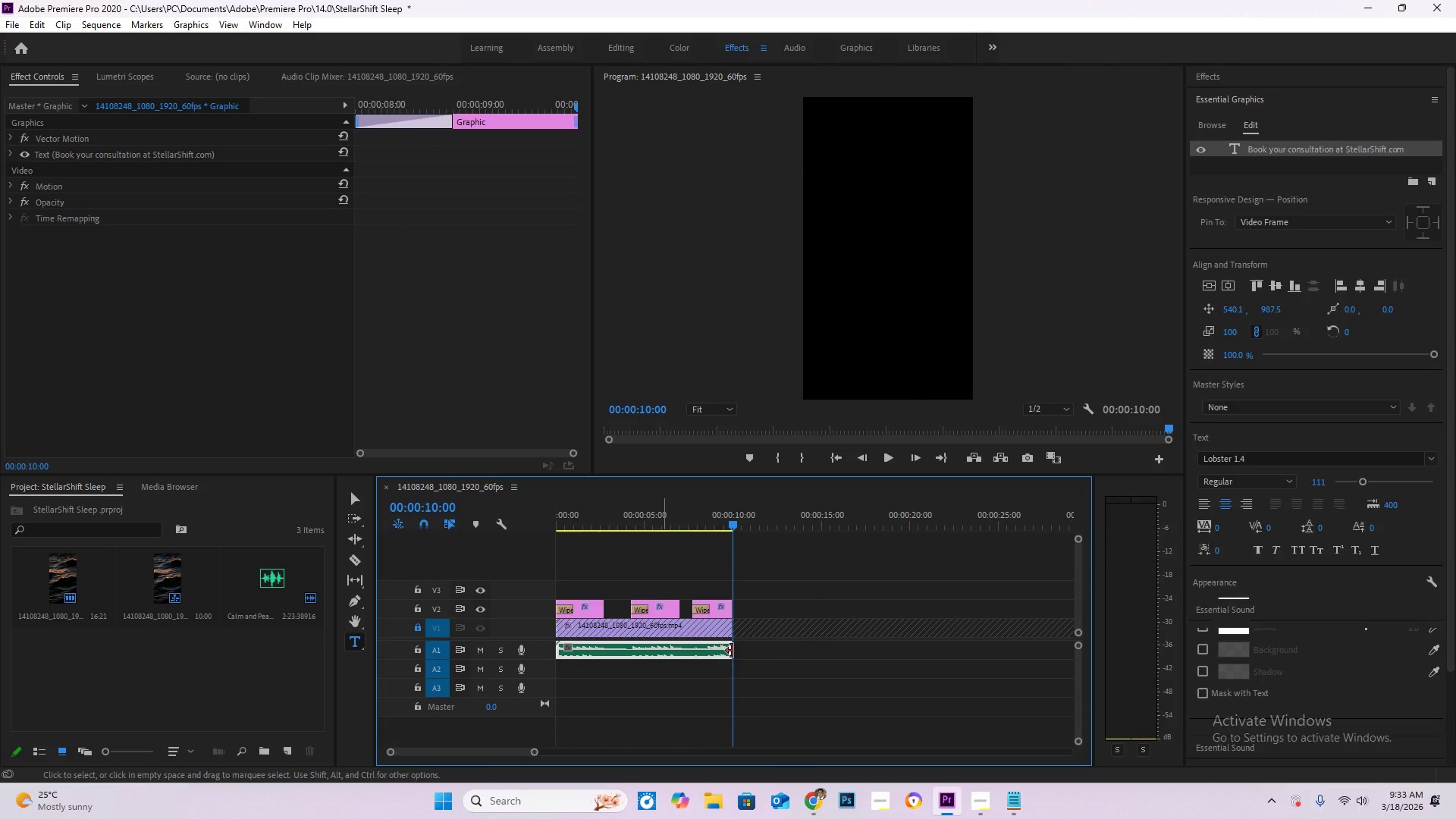 
scroll: coordinate [686, 661], scroll_direction: up, amount: 6.0
 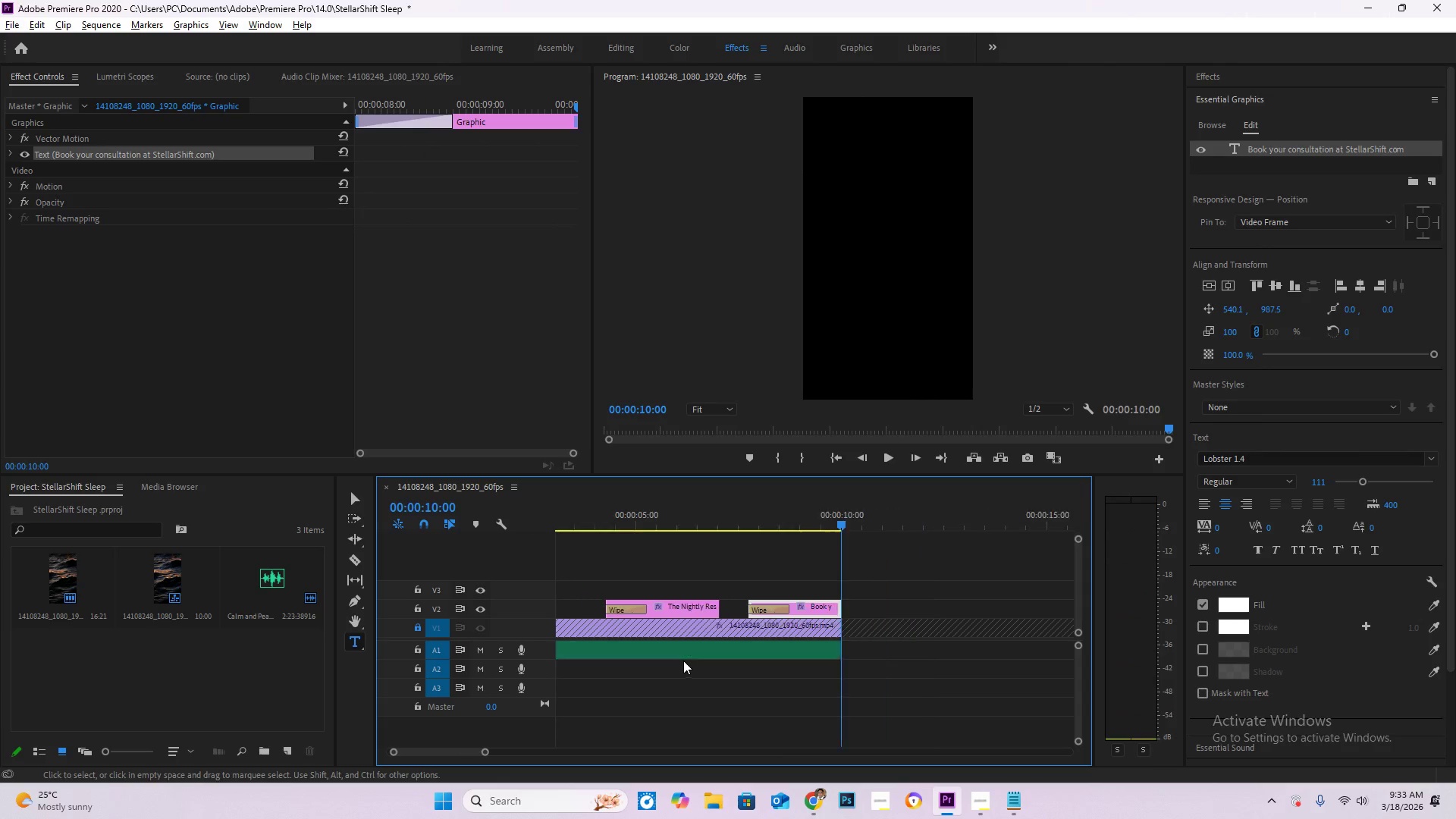 
scroll: coordinate [670, 658], scroll_direction: down, amount: 7.0
 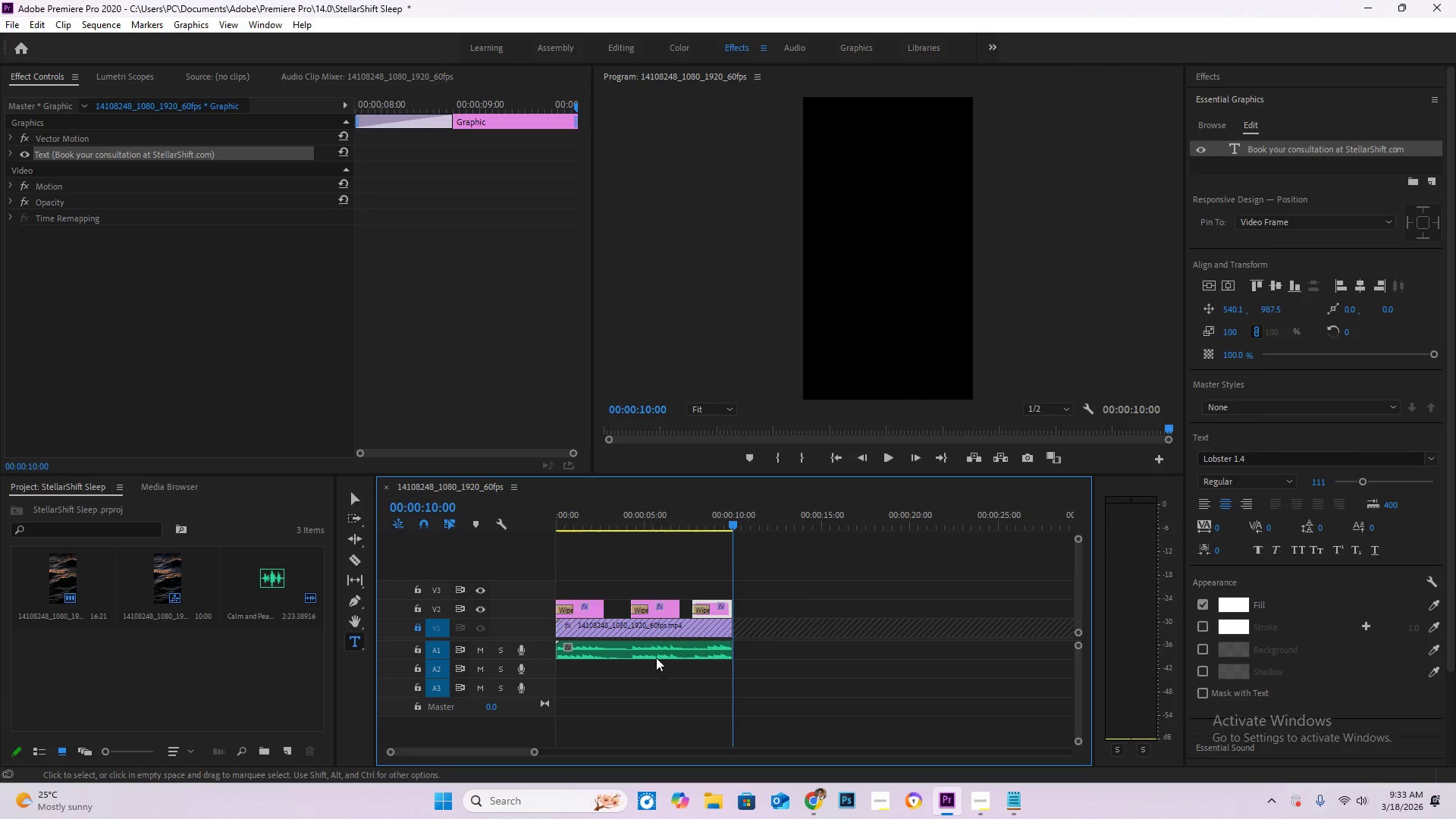 
left_click([662, 645])
 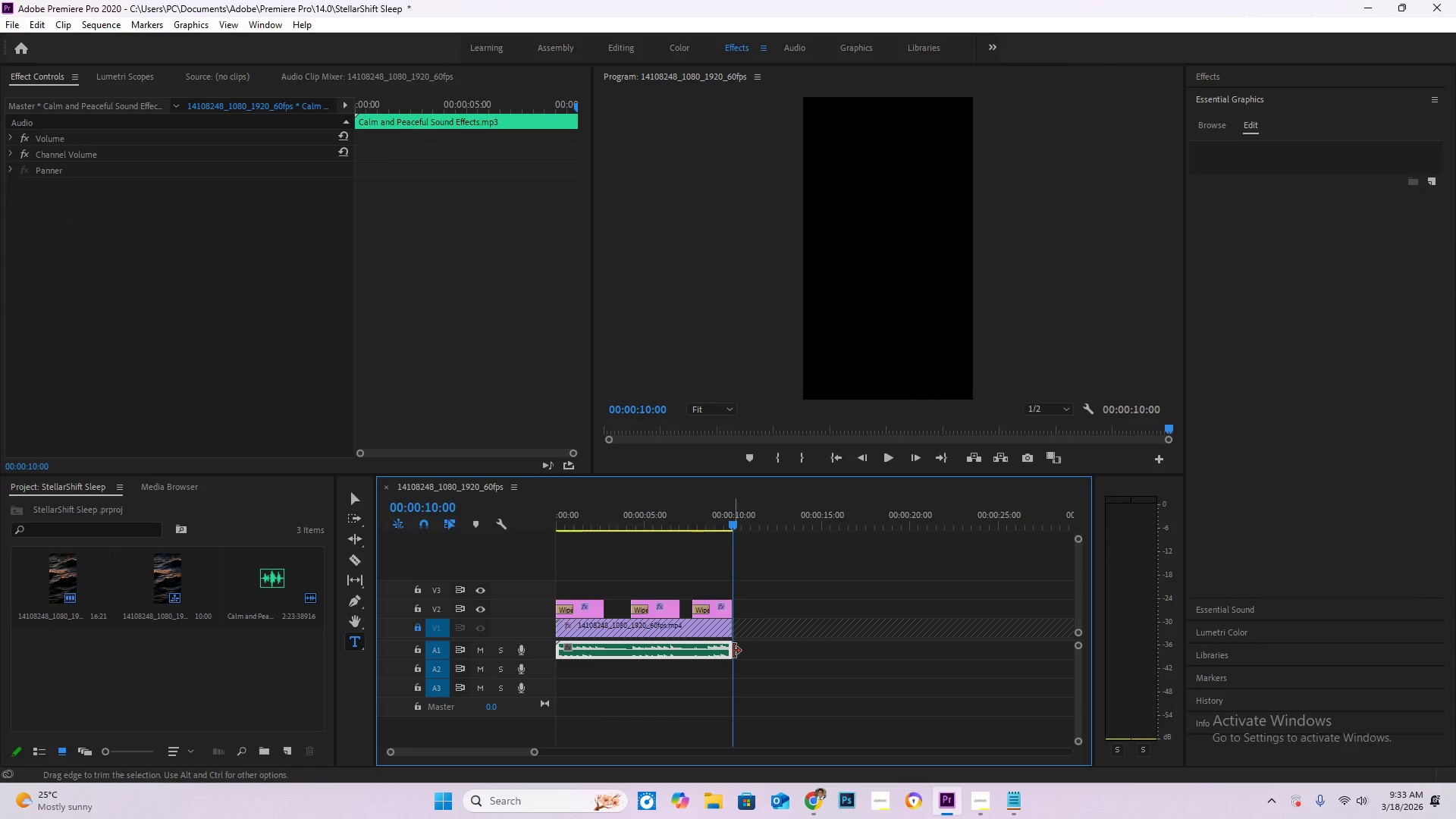 
left_click_drag(start_coordinate=[733, 651], to_coordinate=[1001, 657])
 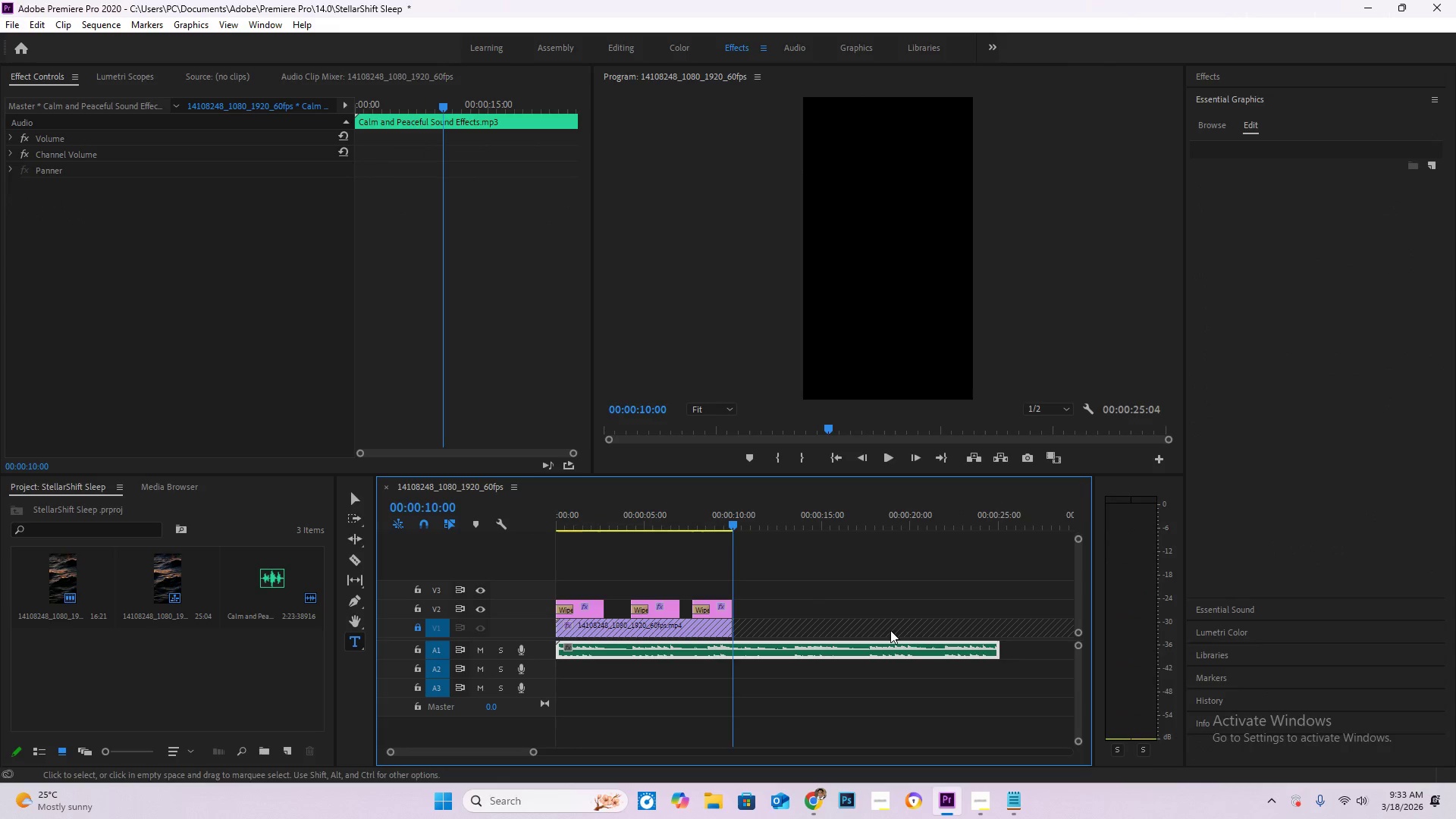 
key(Space)
 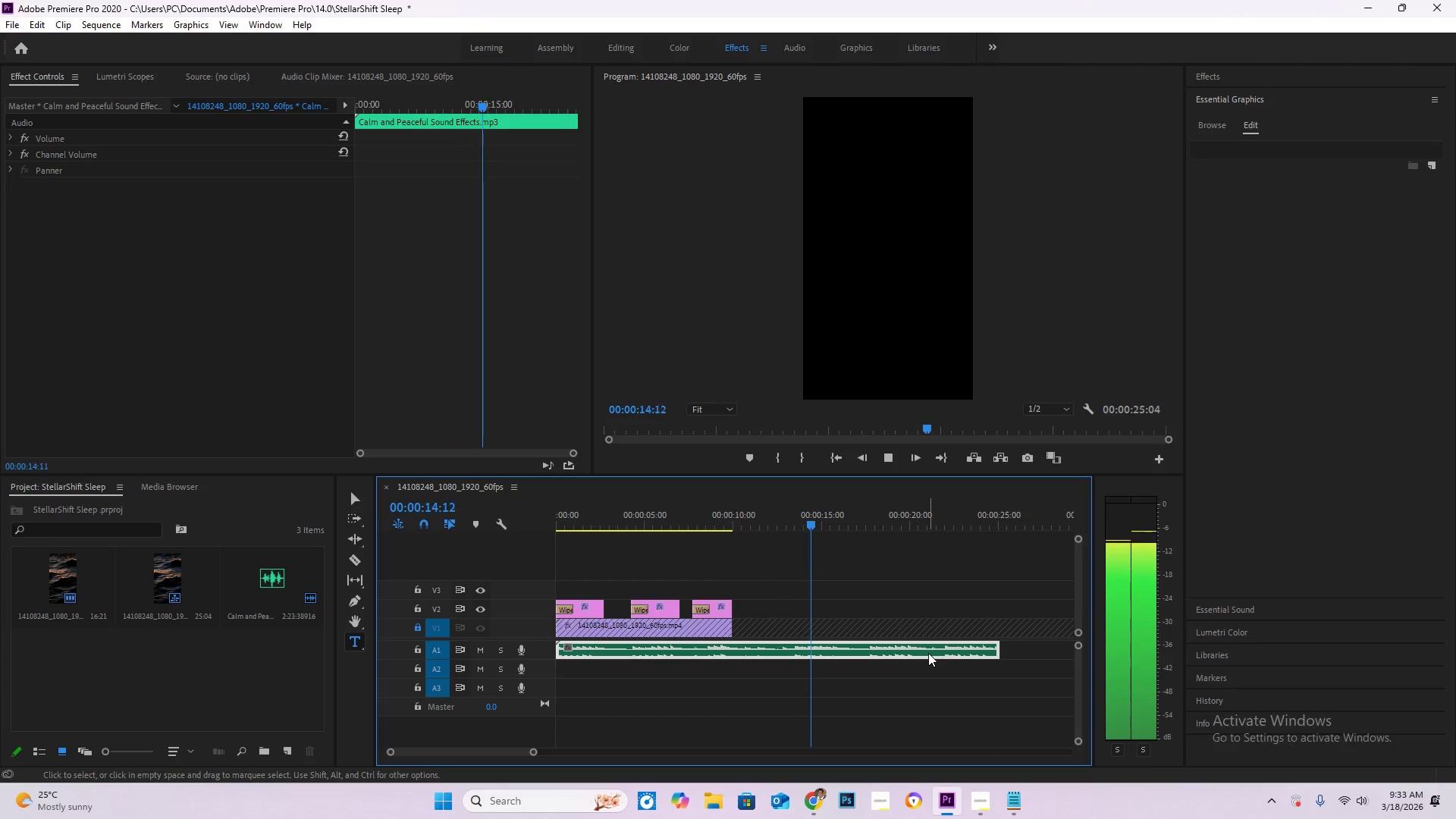 
wait(9.5)
 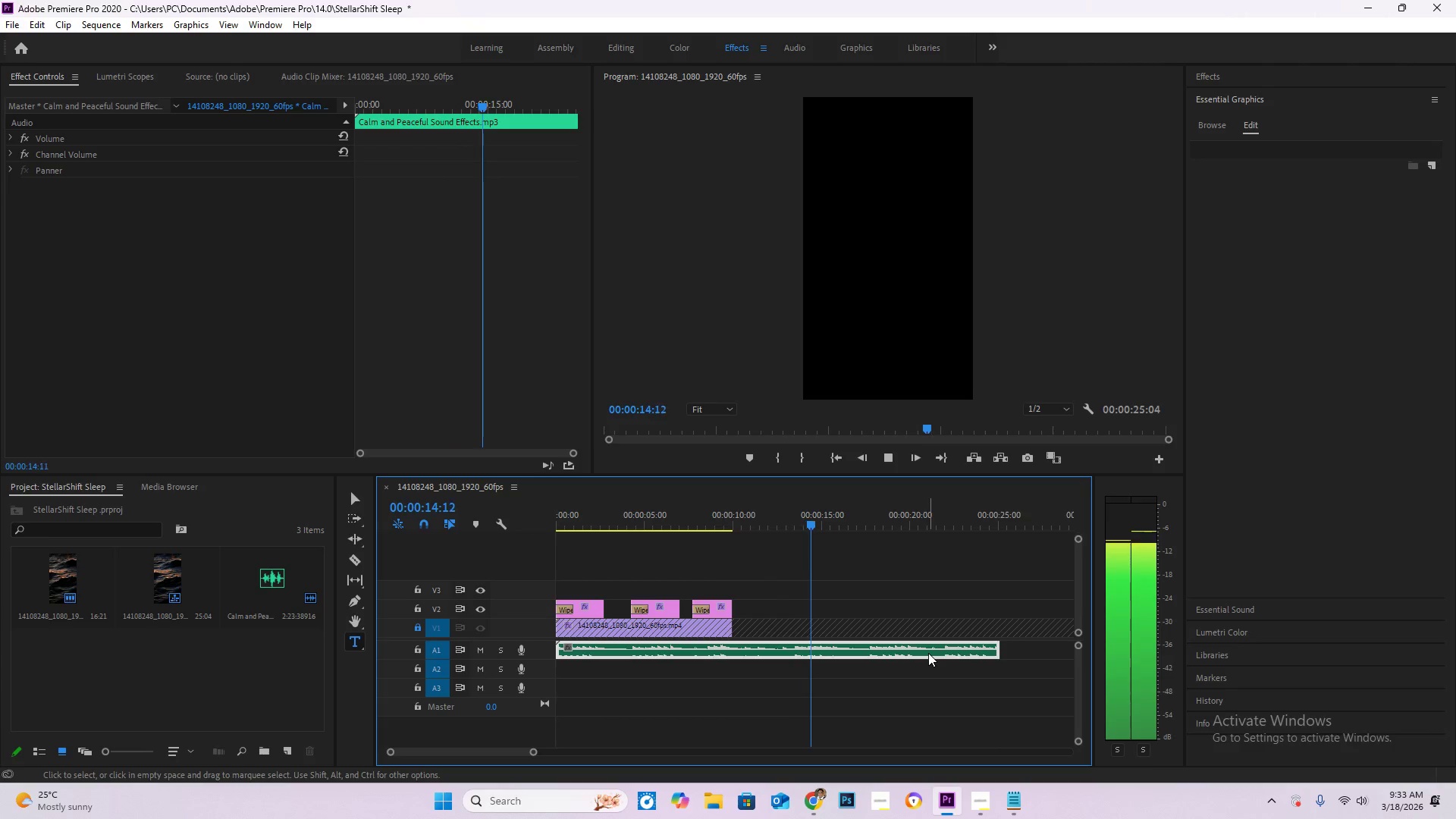 
key(C)
 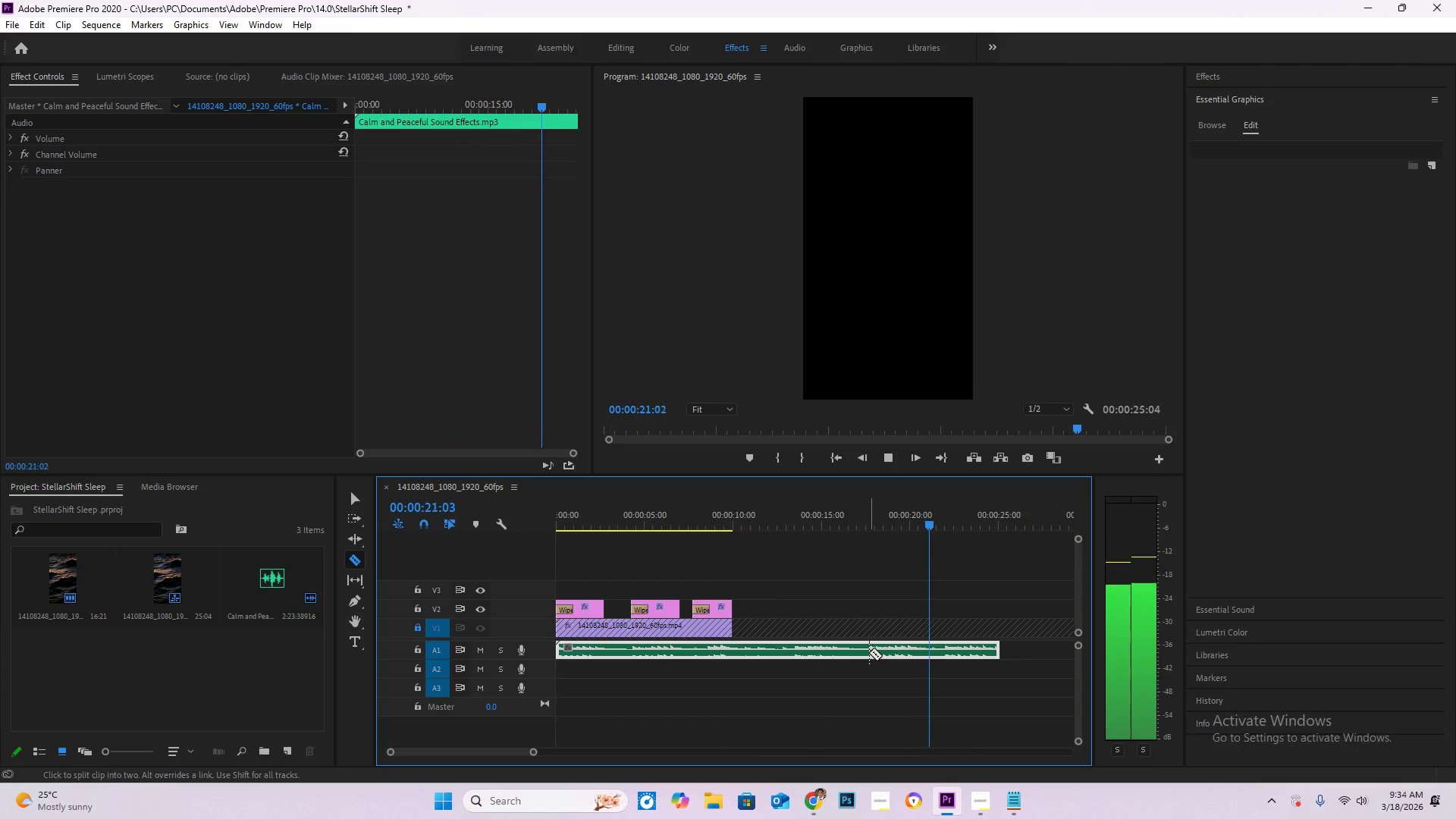 
left_click([868, 652])
 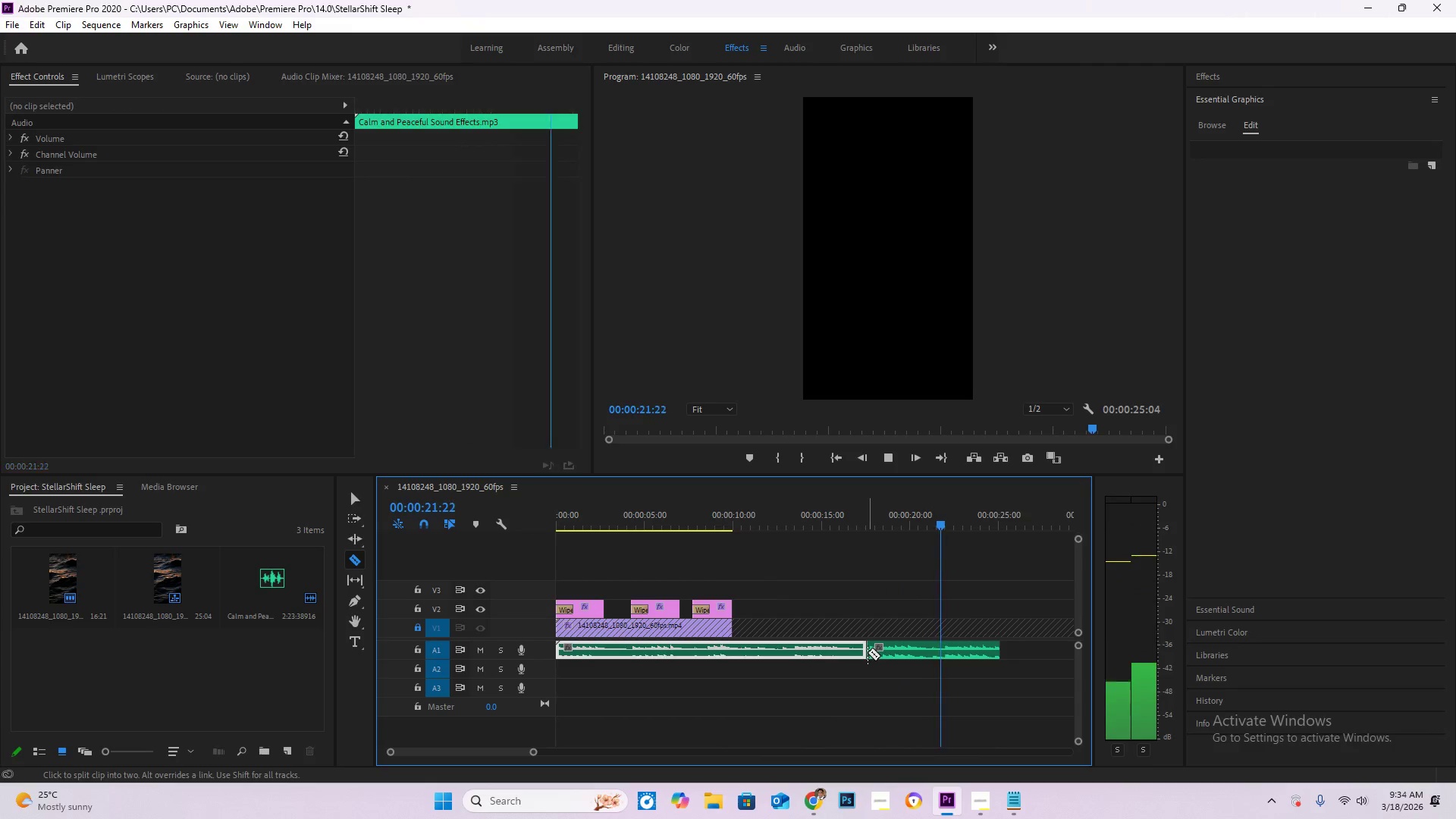 
key(V)
 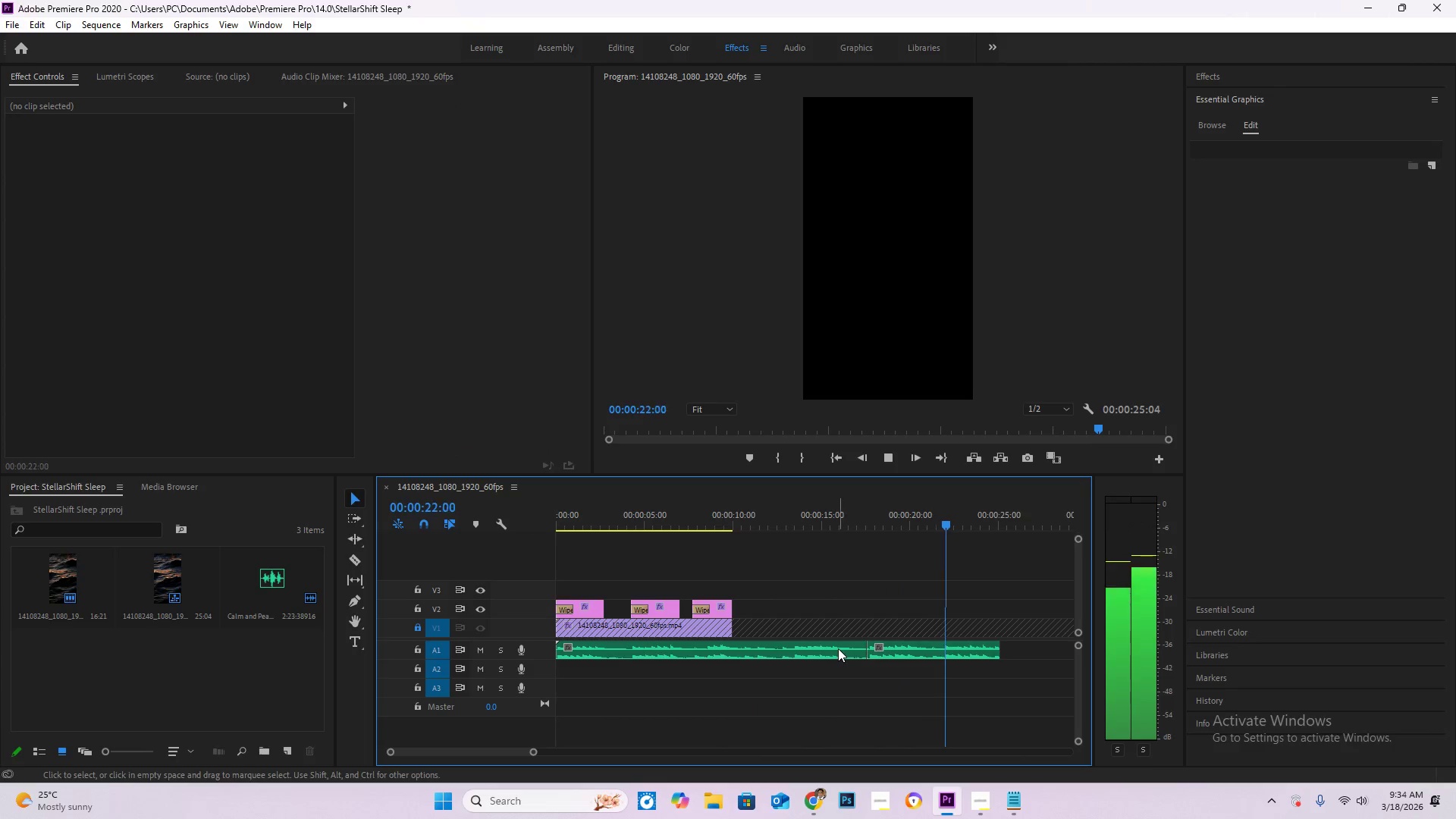 
double_click([838, 648])
 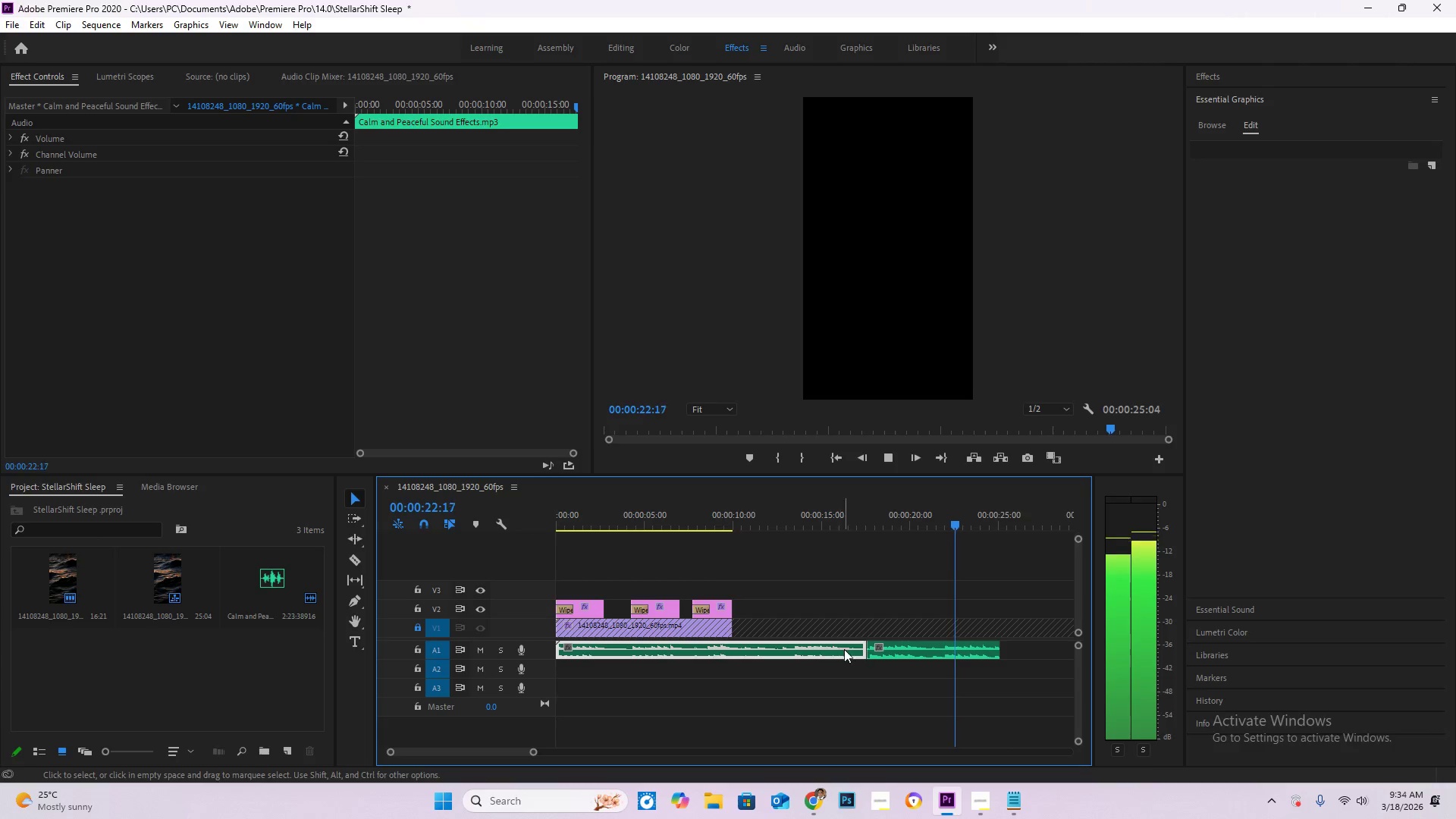 
key(Delete)
 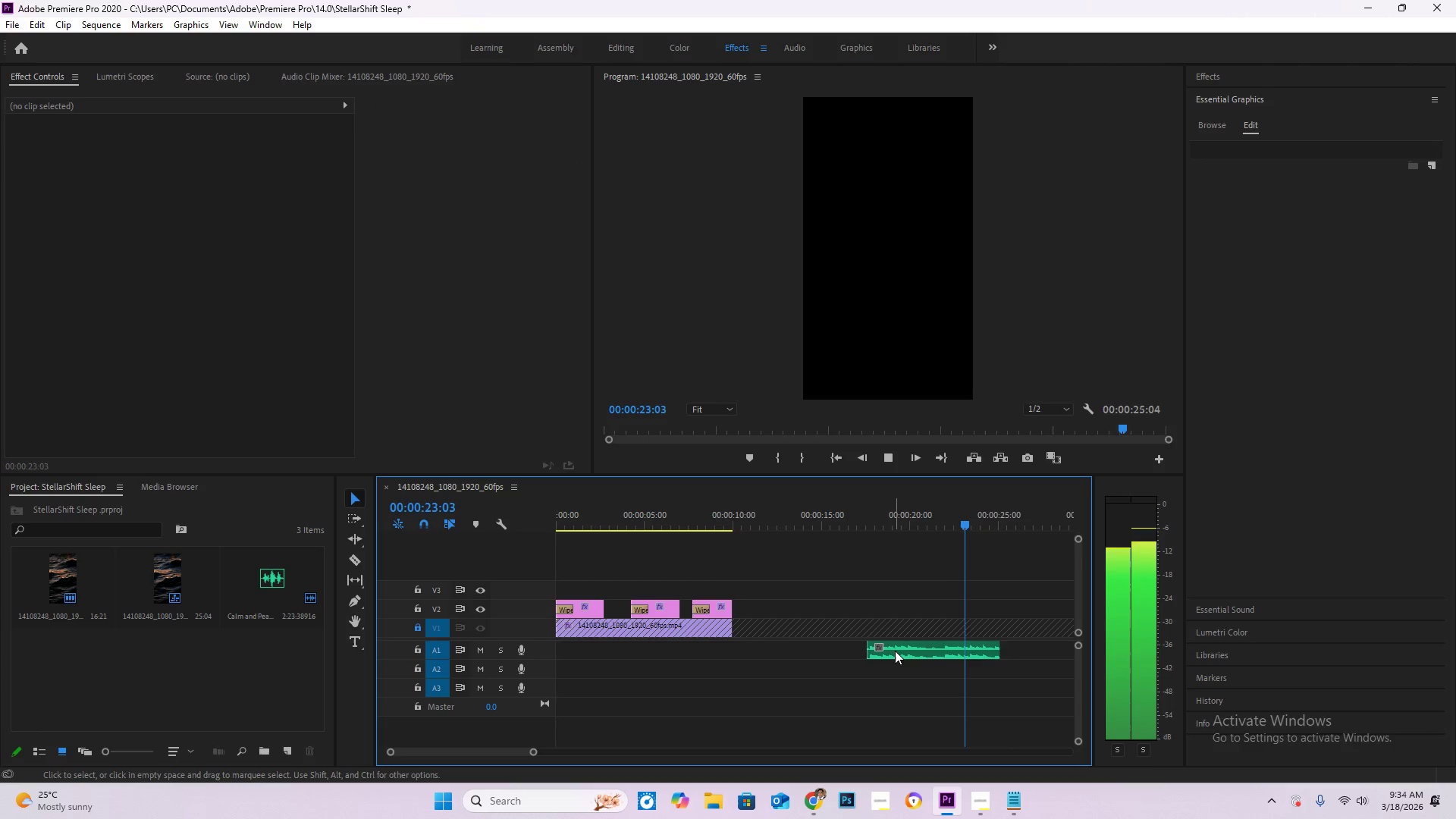 
left_click_drag(start_coordinate=[895, 651], to_coordinate=[567, 646])
 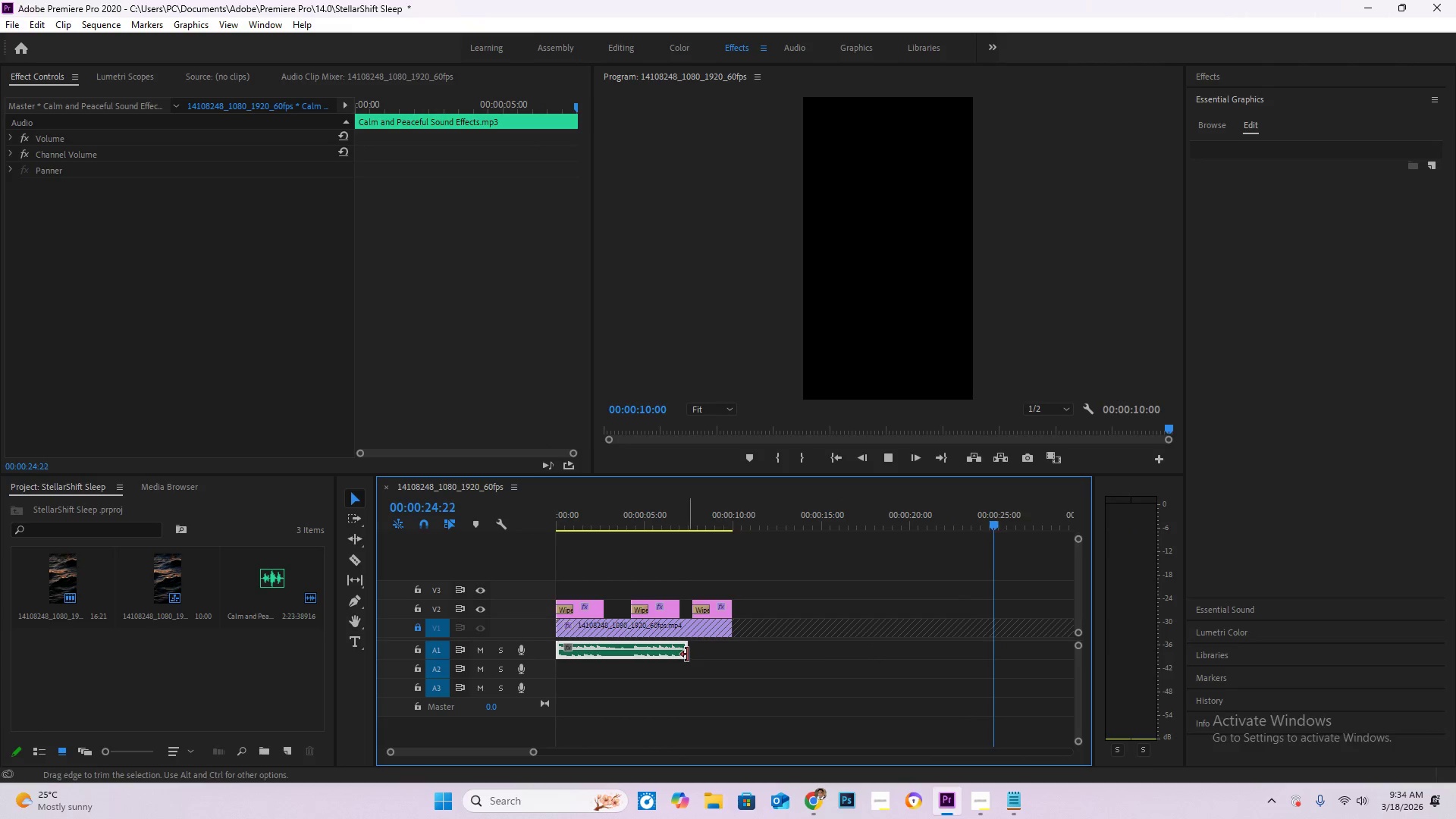 
left_click_drag(start_coordinate=[686, 654], to_coordinate=[730, 655])
 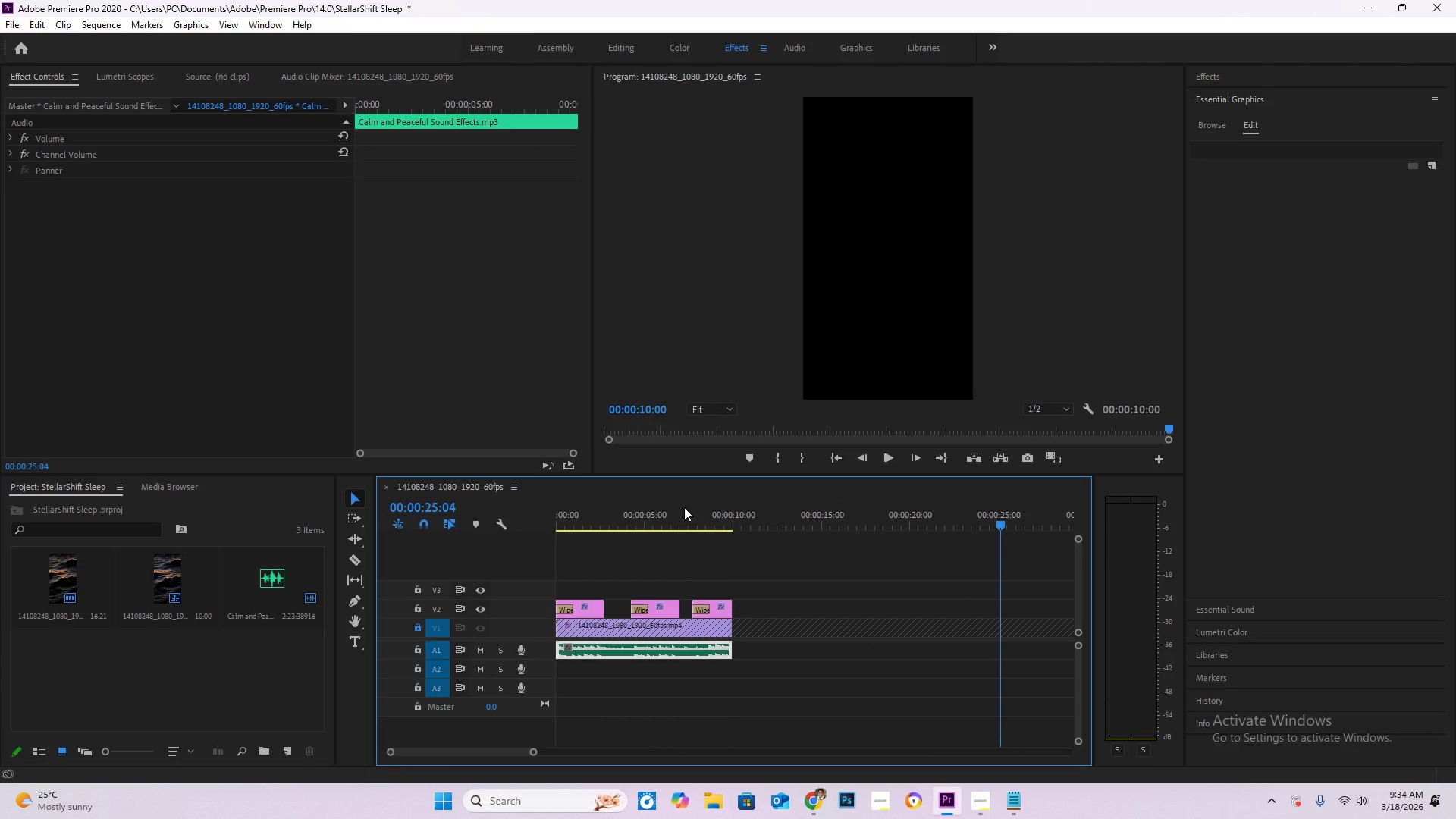 
left_click_drag(start_coordinate=[651, 515], to_coordinate=[491, 513])
 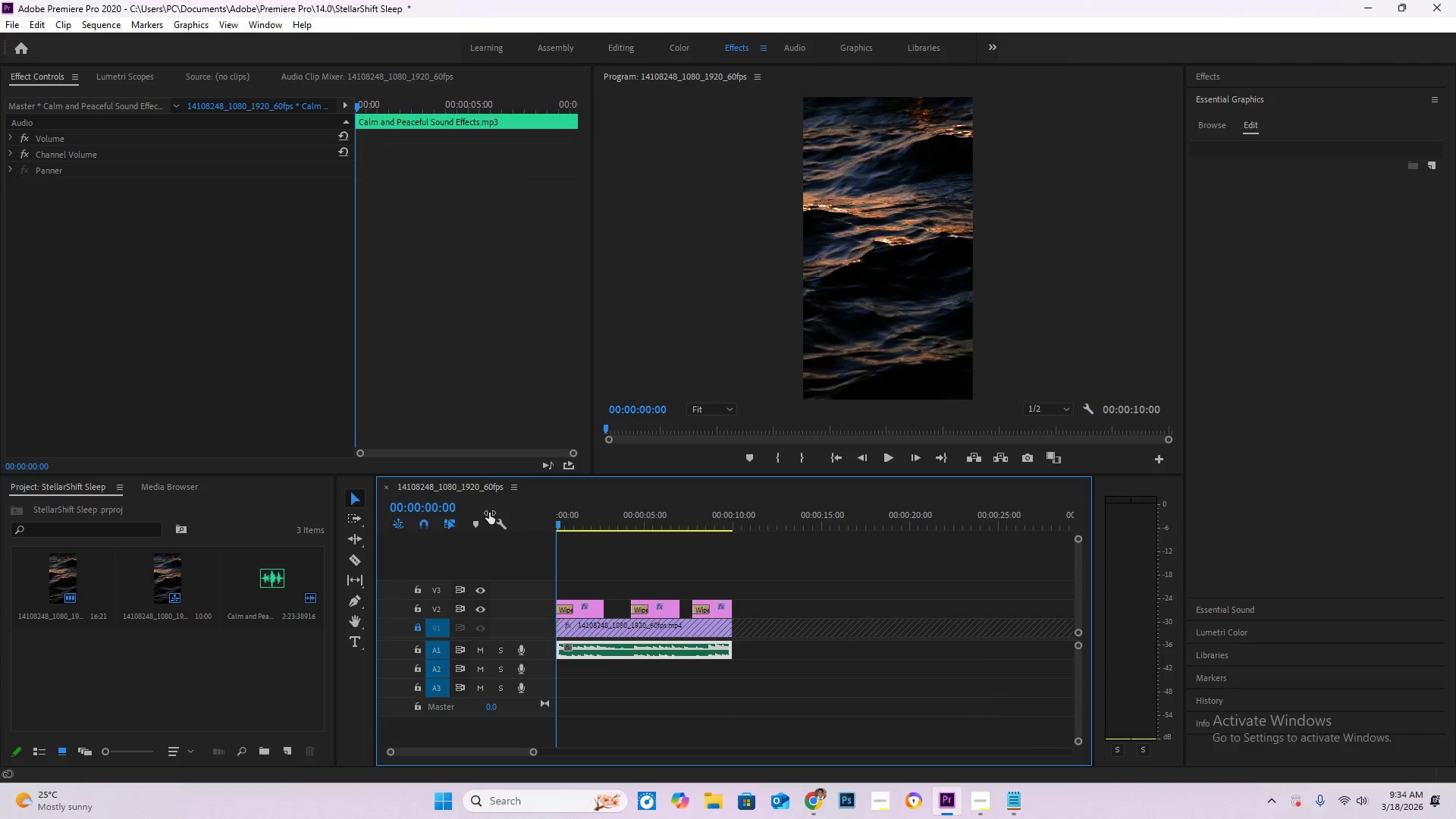 
key(Space)
 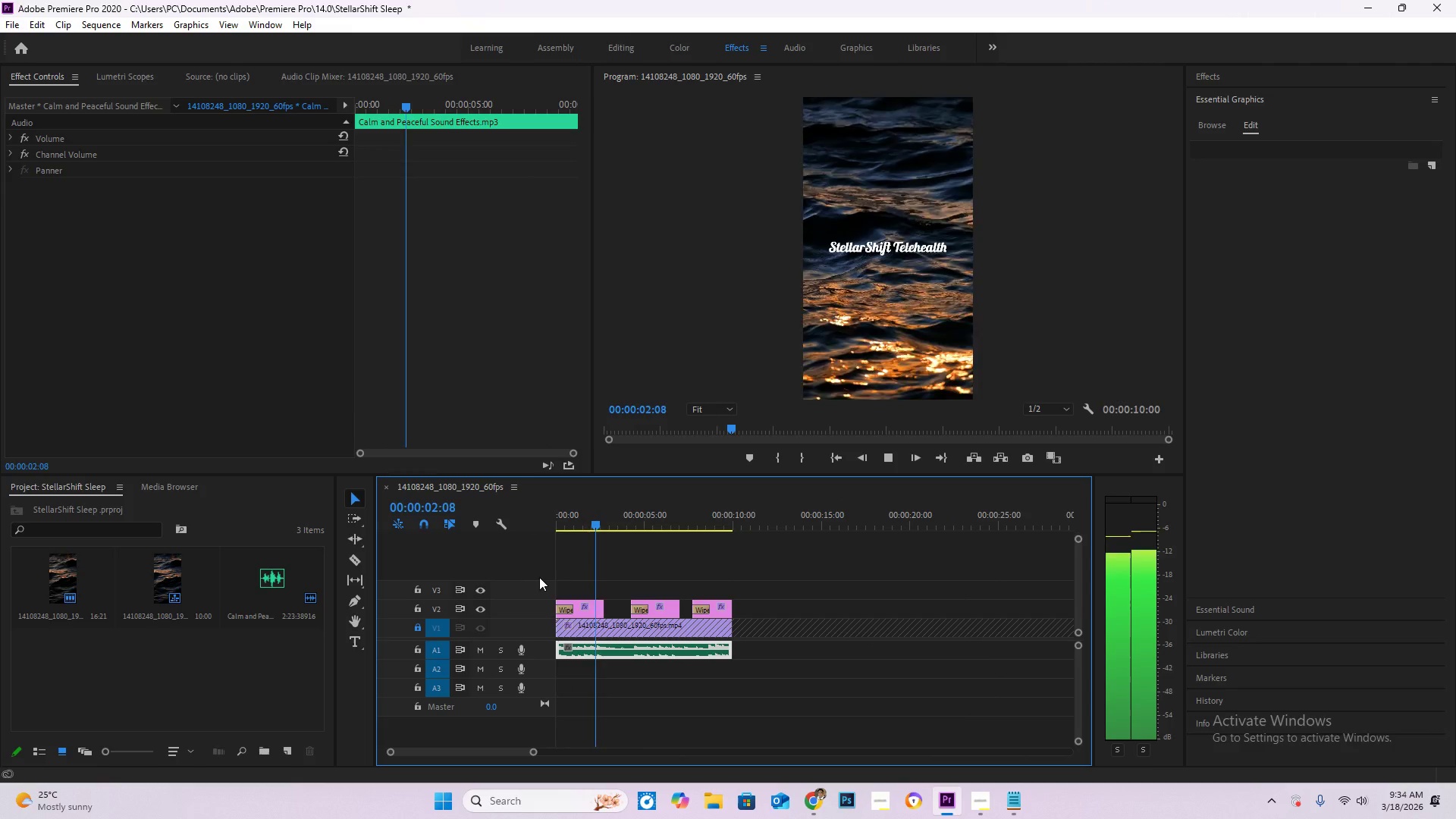 
key(Space)
 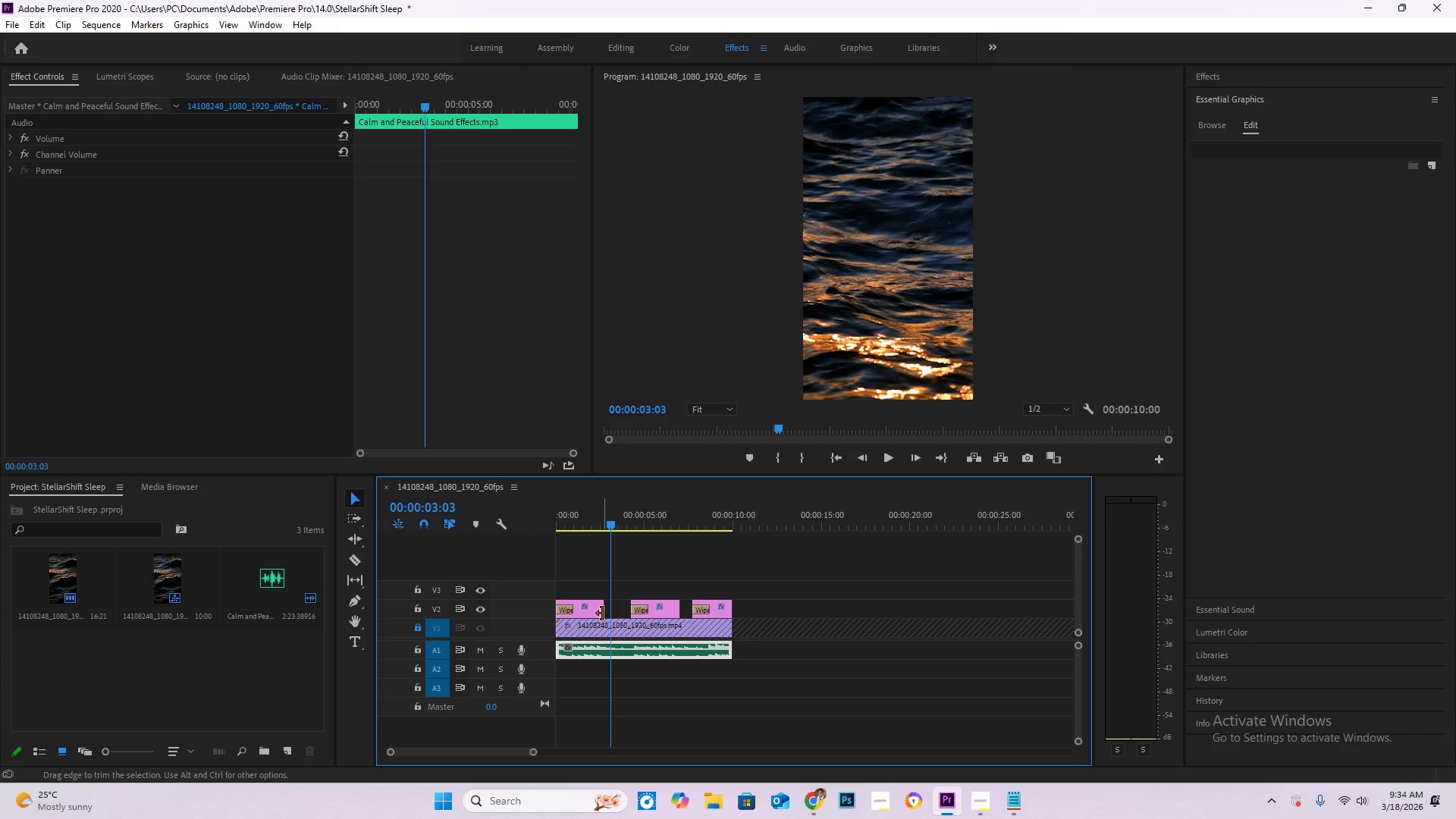 
left_click_drag(start_coordinate=[601, 613], to_coordinate=[594, 610])
 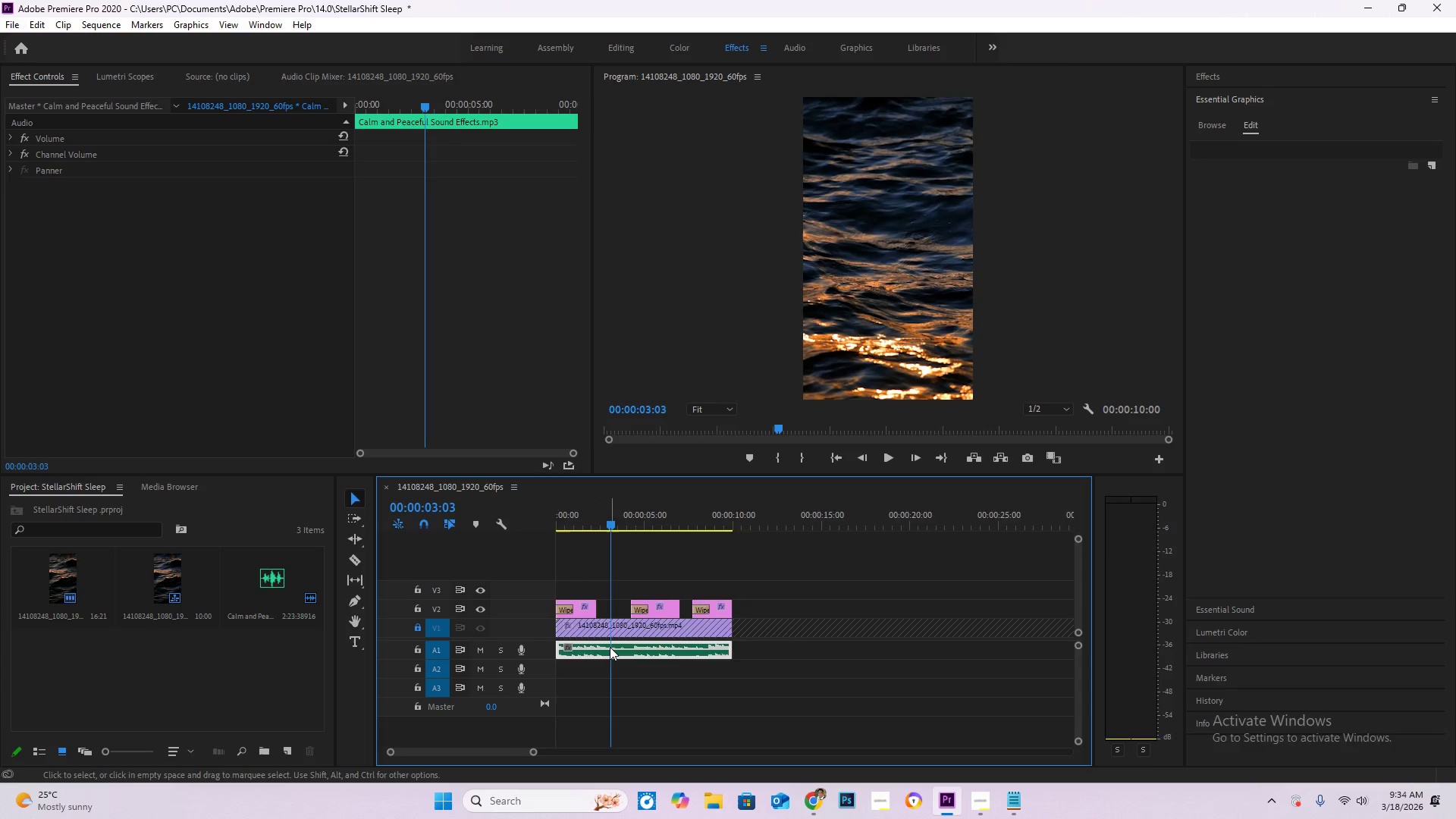 
hold_key(key=AltLeft, duration=0.67)
scroll: coordinate [604, 672], scroll_direction: up, amount: 9.0
 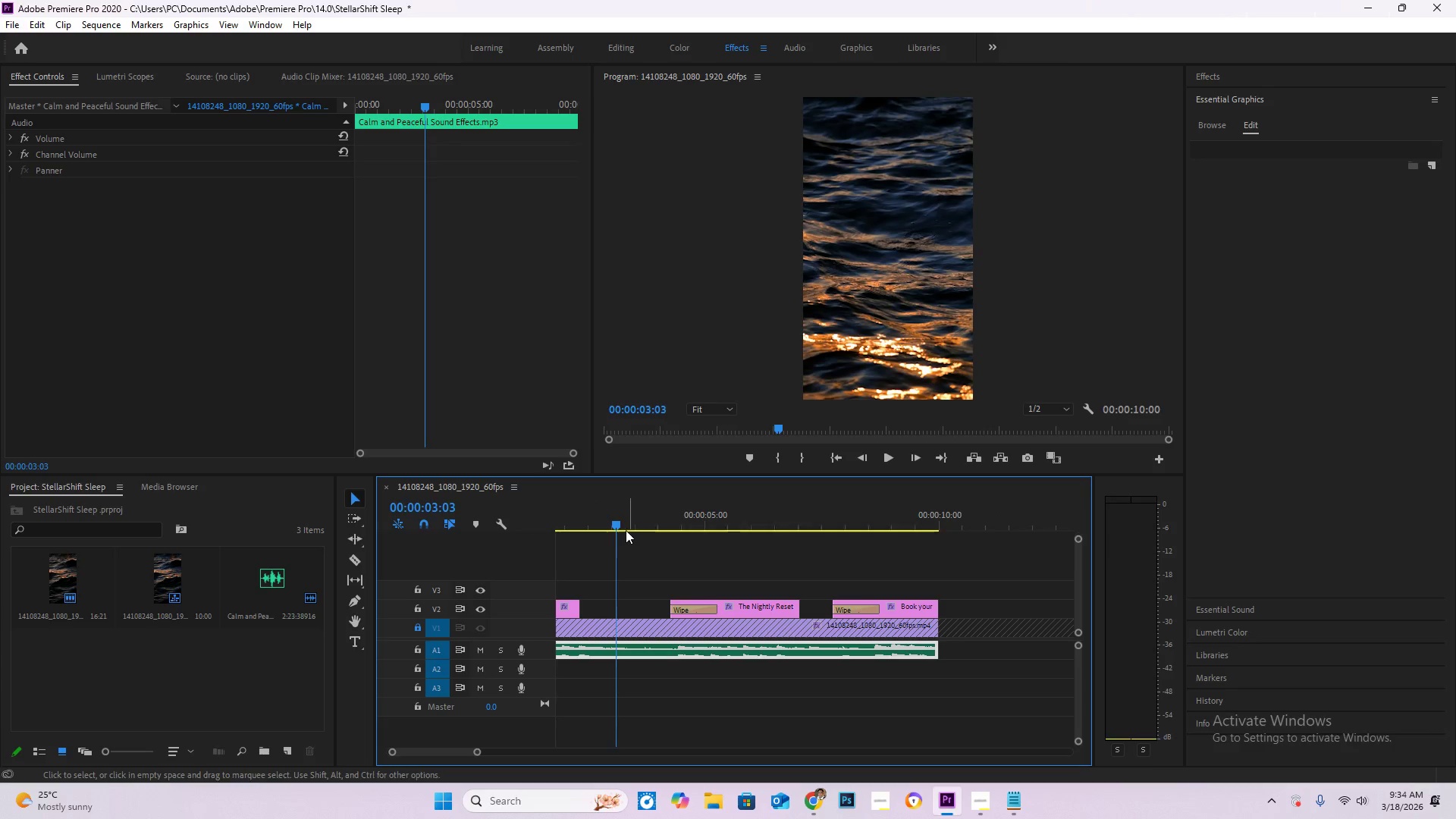 
left_click_drag(start_coordinate=[619, 520], to_coordinate=[572, 516])
 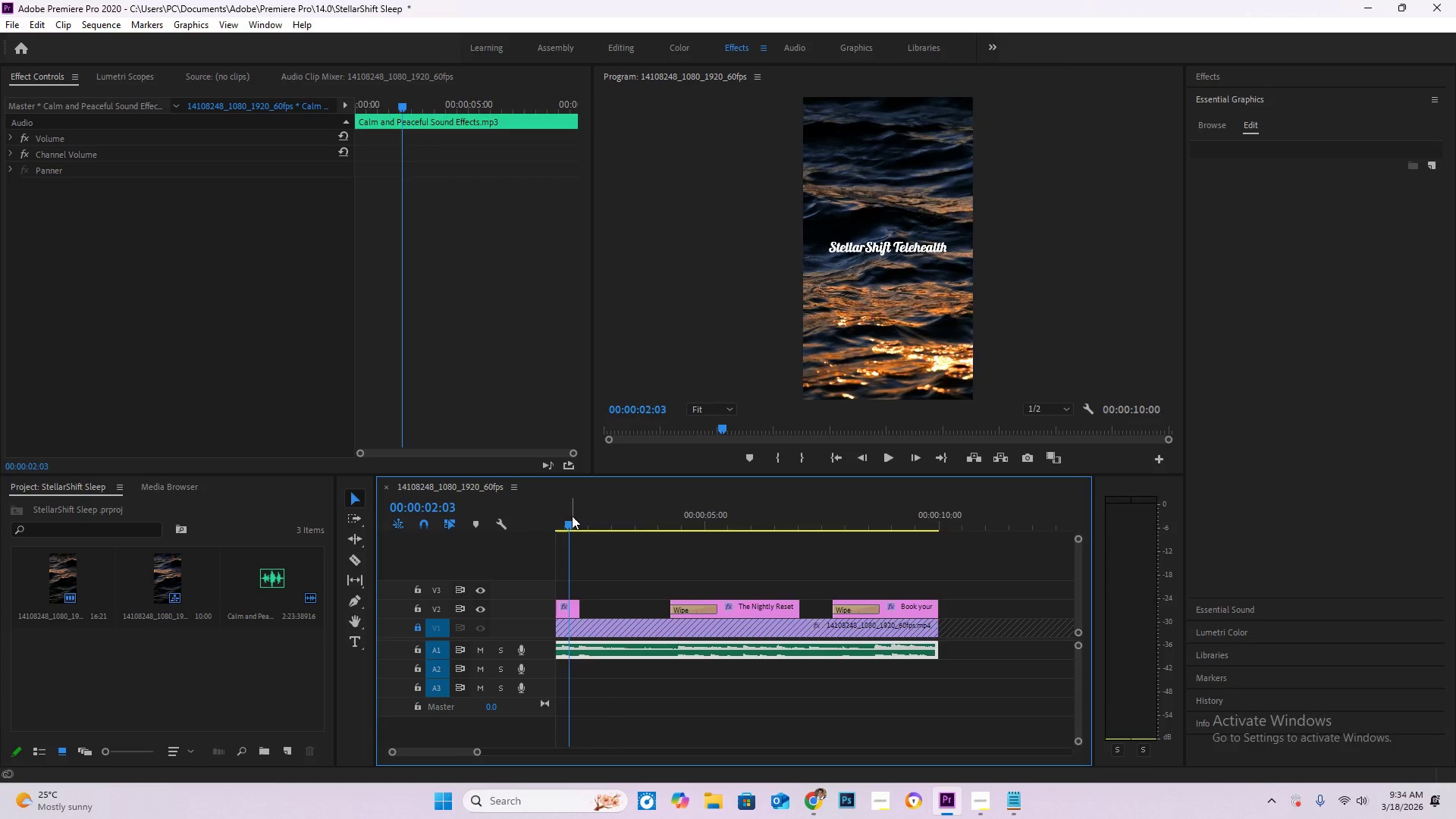 
key(Space)
 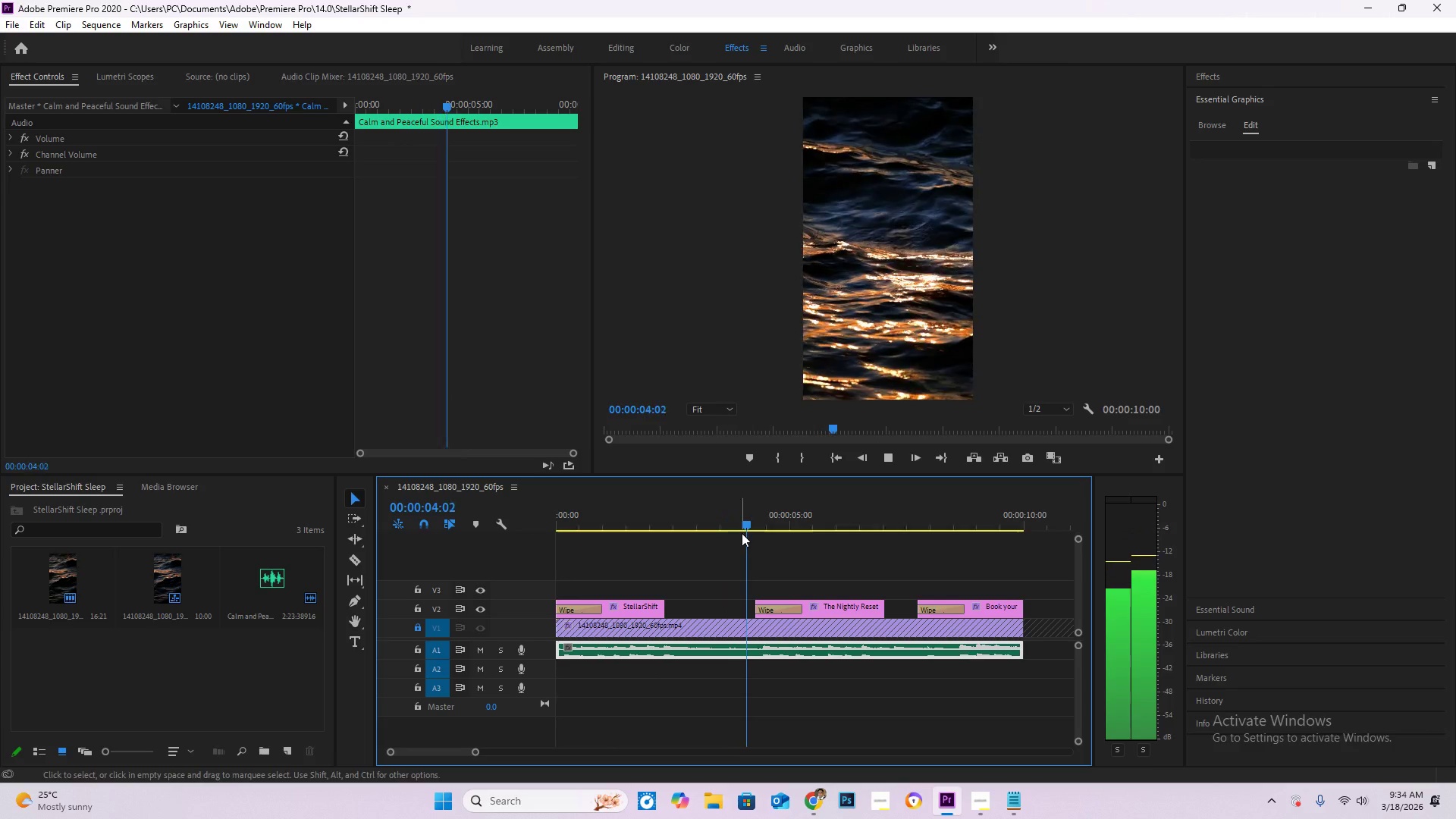 
left_click_drag(start_coordinate=[774, 523], to_coordinate=[714, 522])
 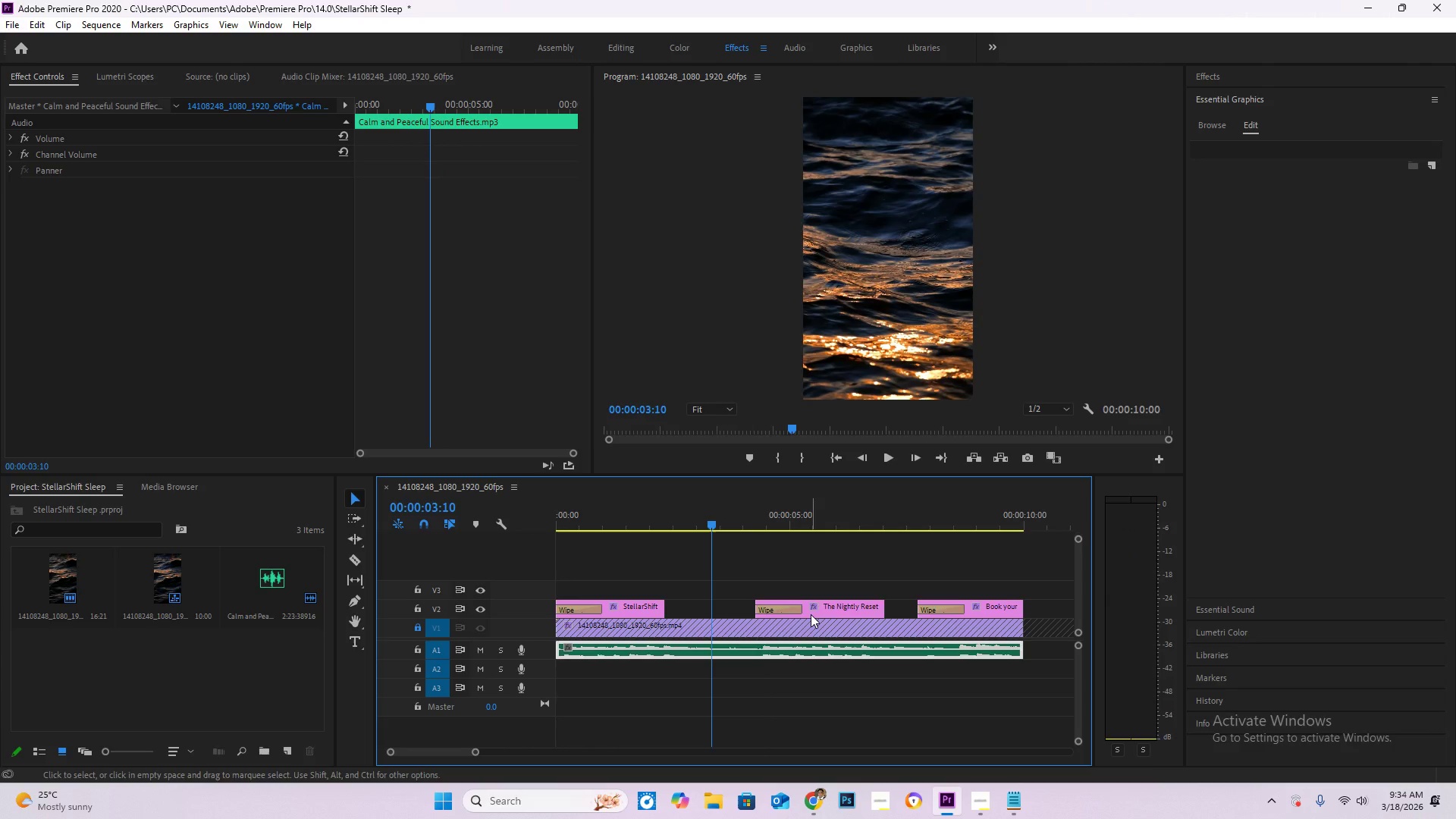 
left_click_drag(start_coordinate=[811, 614], to_coordinate=[783, 610])
 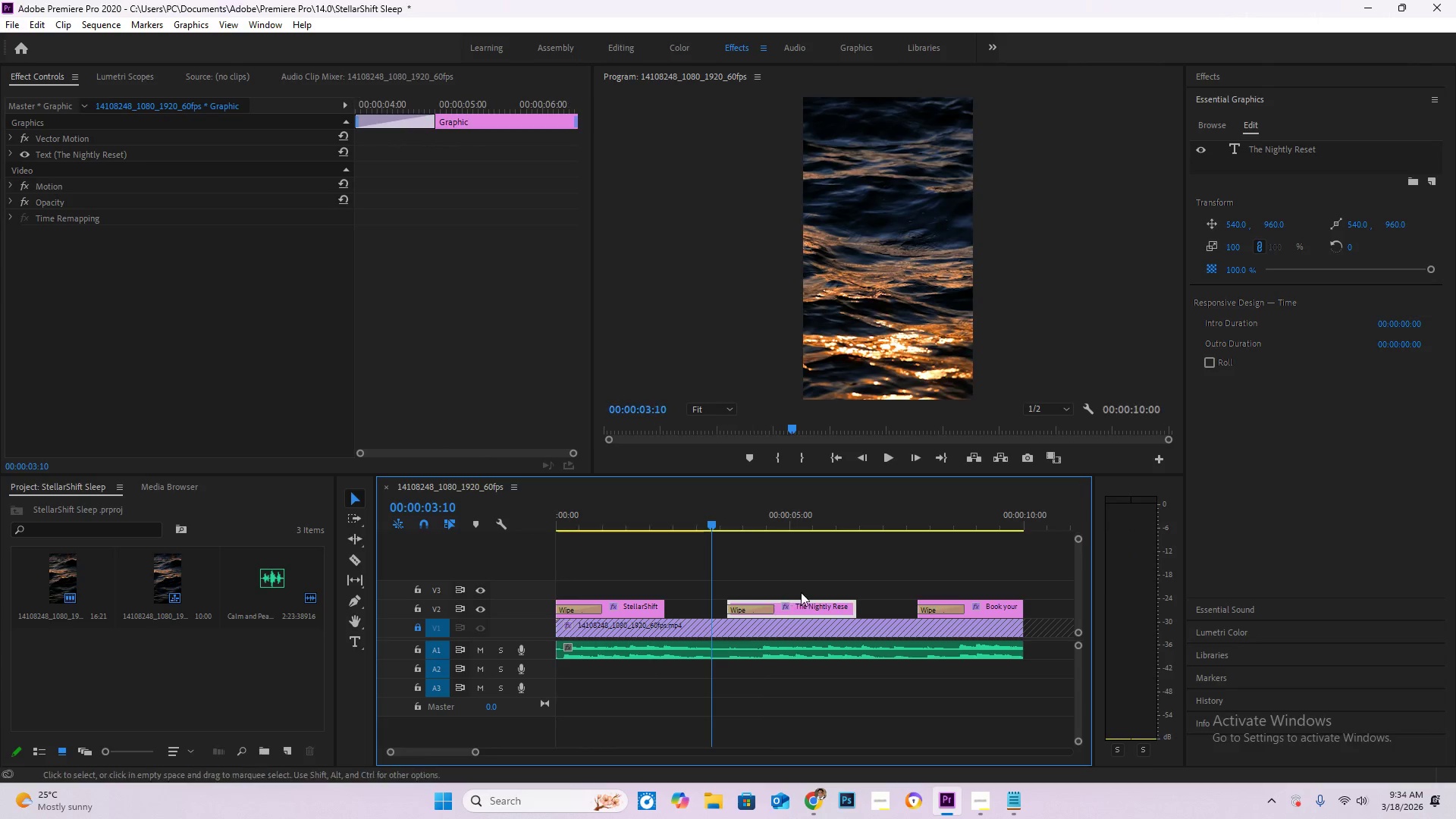 
key(Space)
 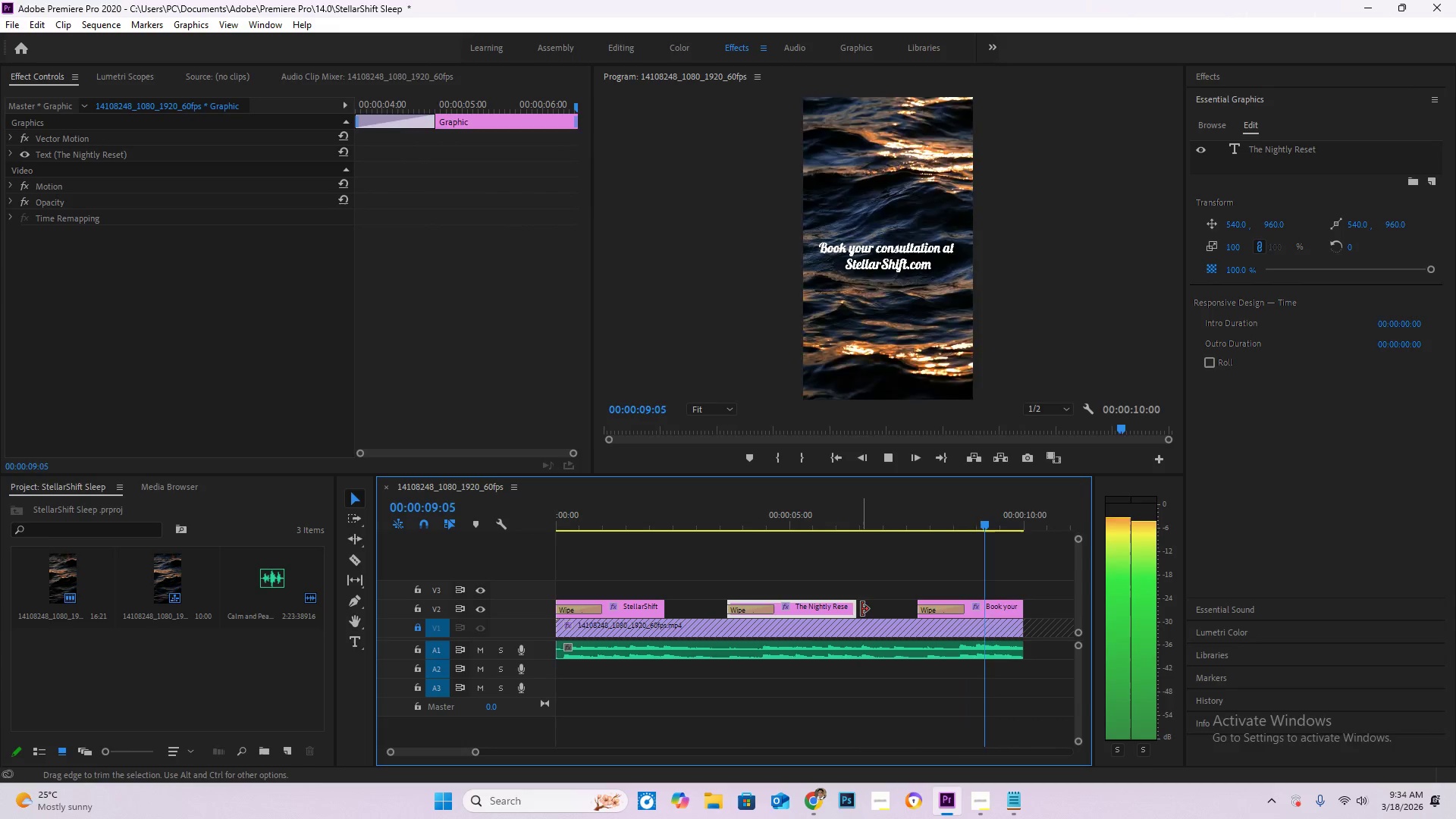 
wait(7.92)
 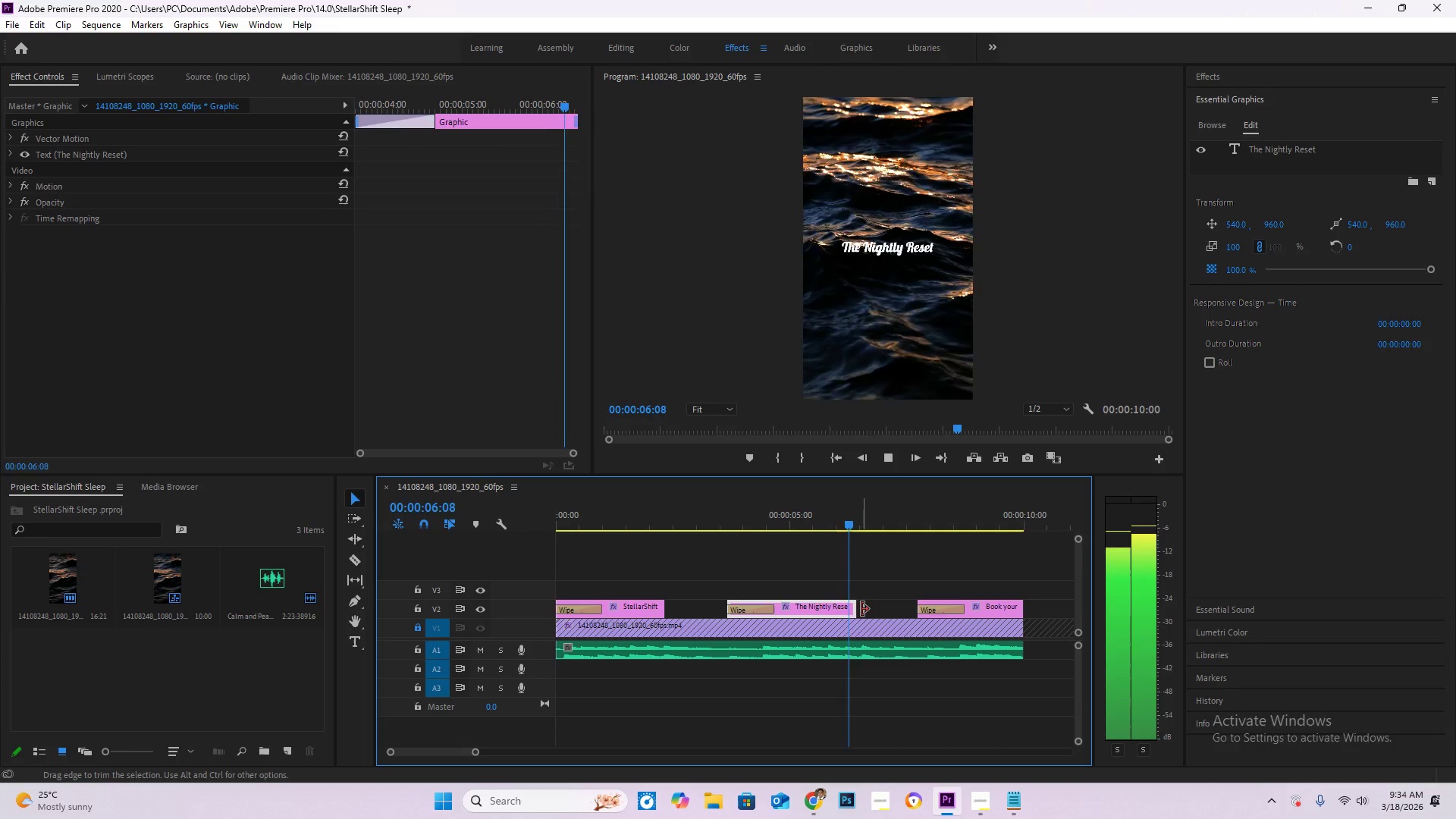 
left_click_drag(start_coordinate=[917, 606], to_coordinate=[893, 606])
 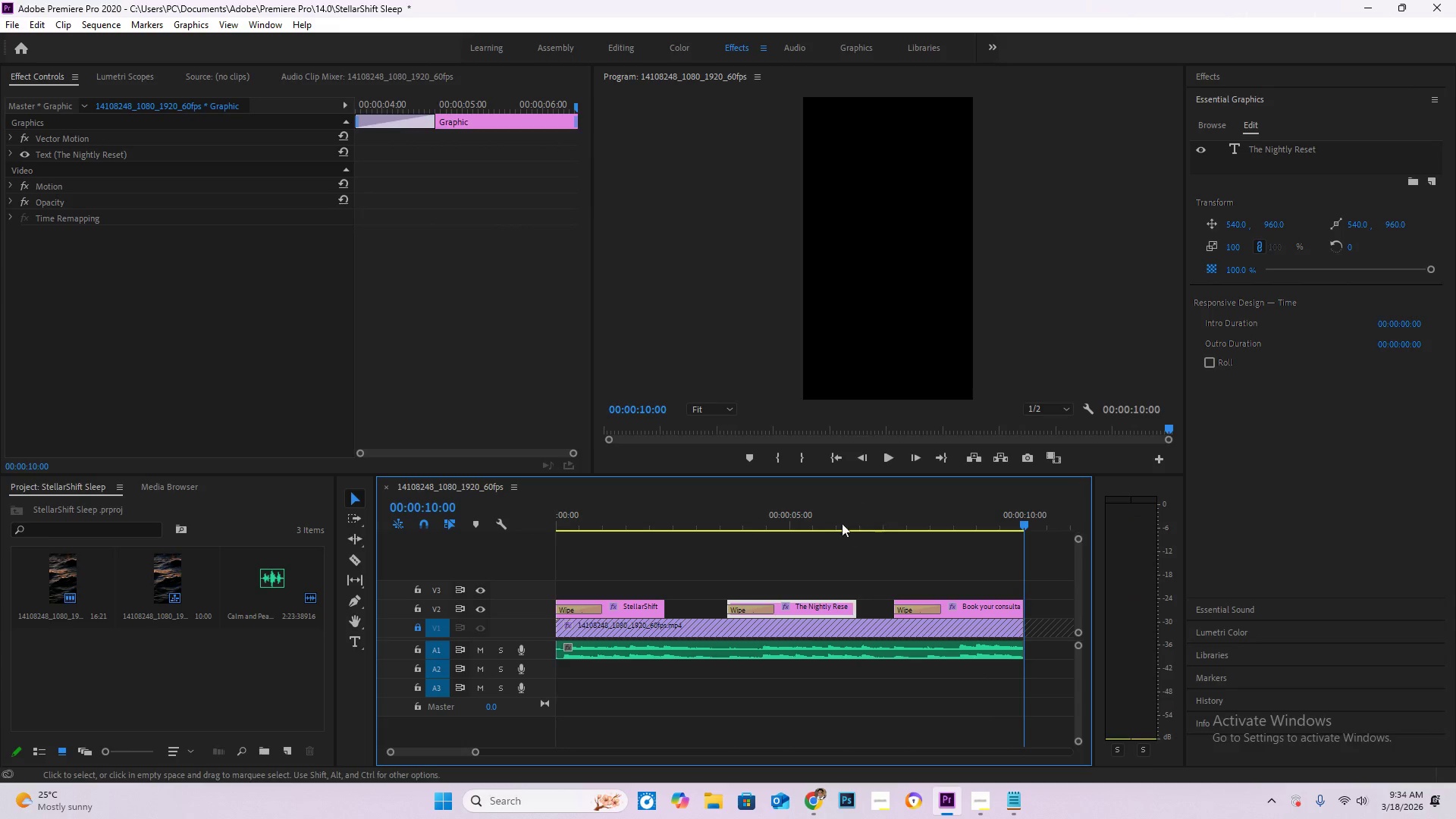 
left_click_drag(start_coordinate=[813, 522], to_coordinate=[525, 521])
 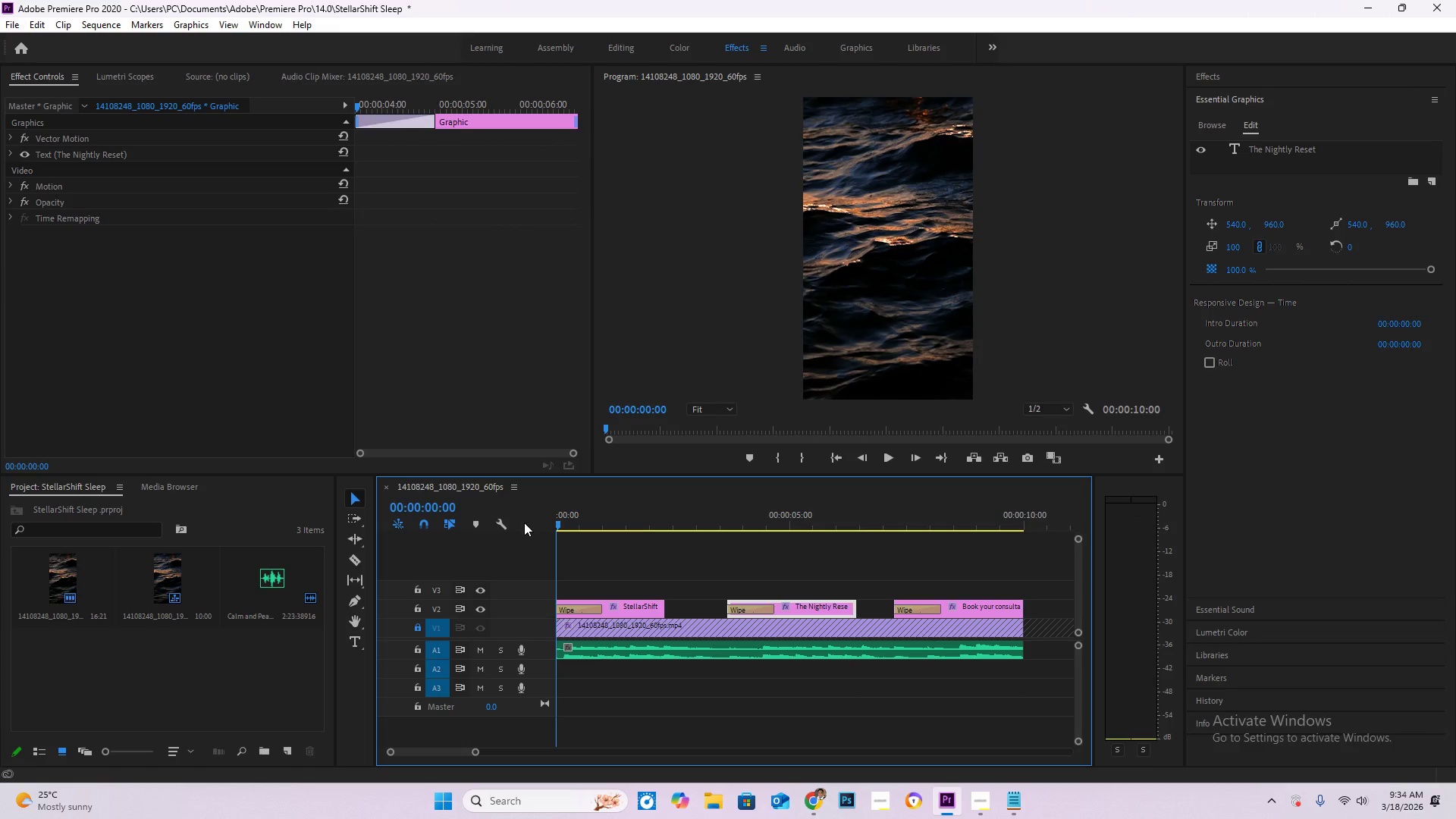 
key(Space)
 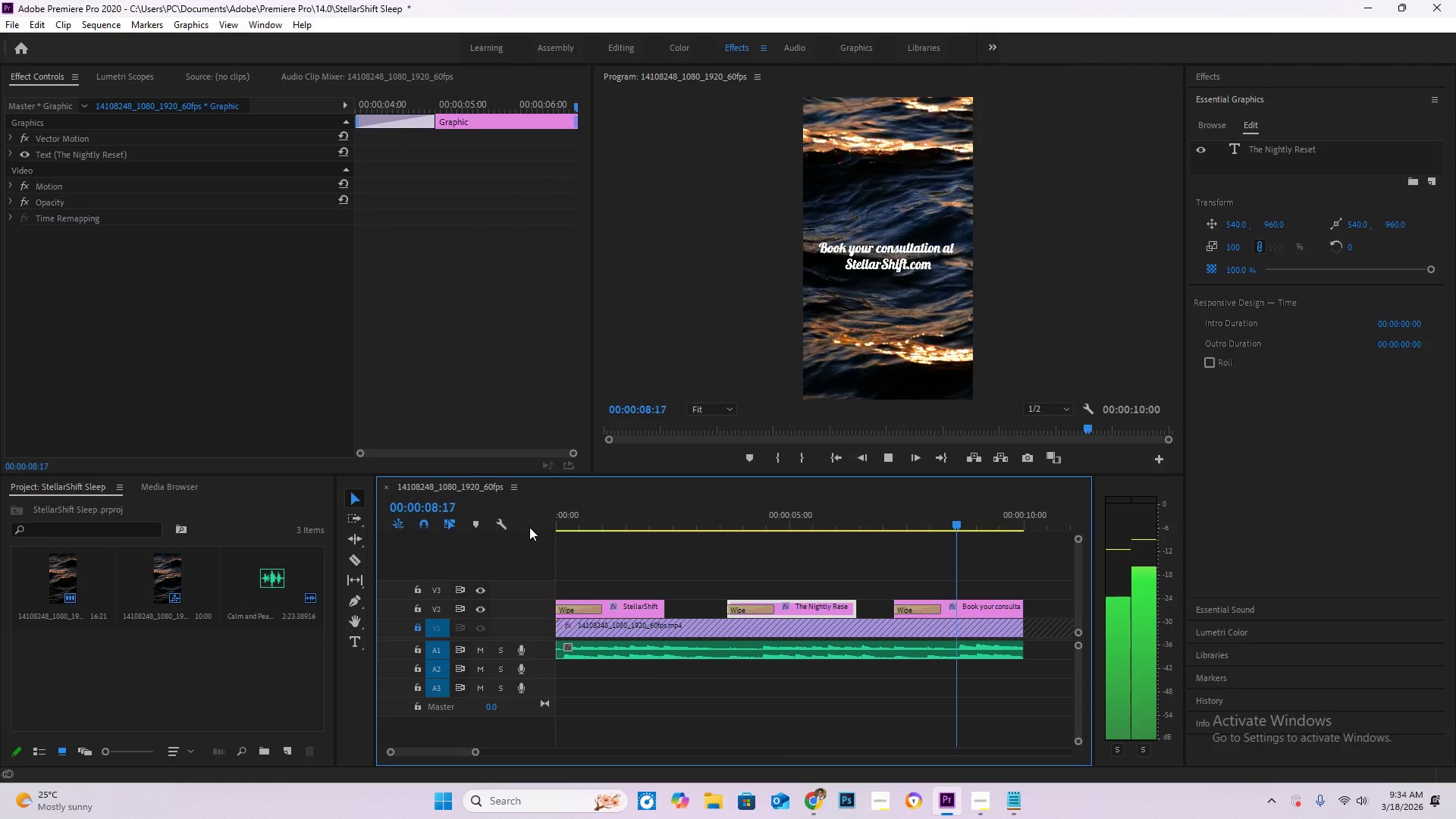 
wait(13.84)
 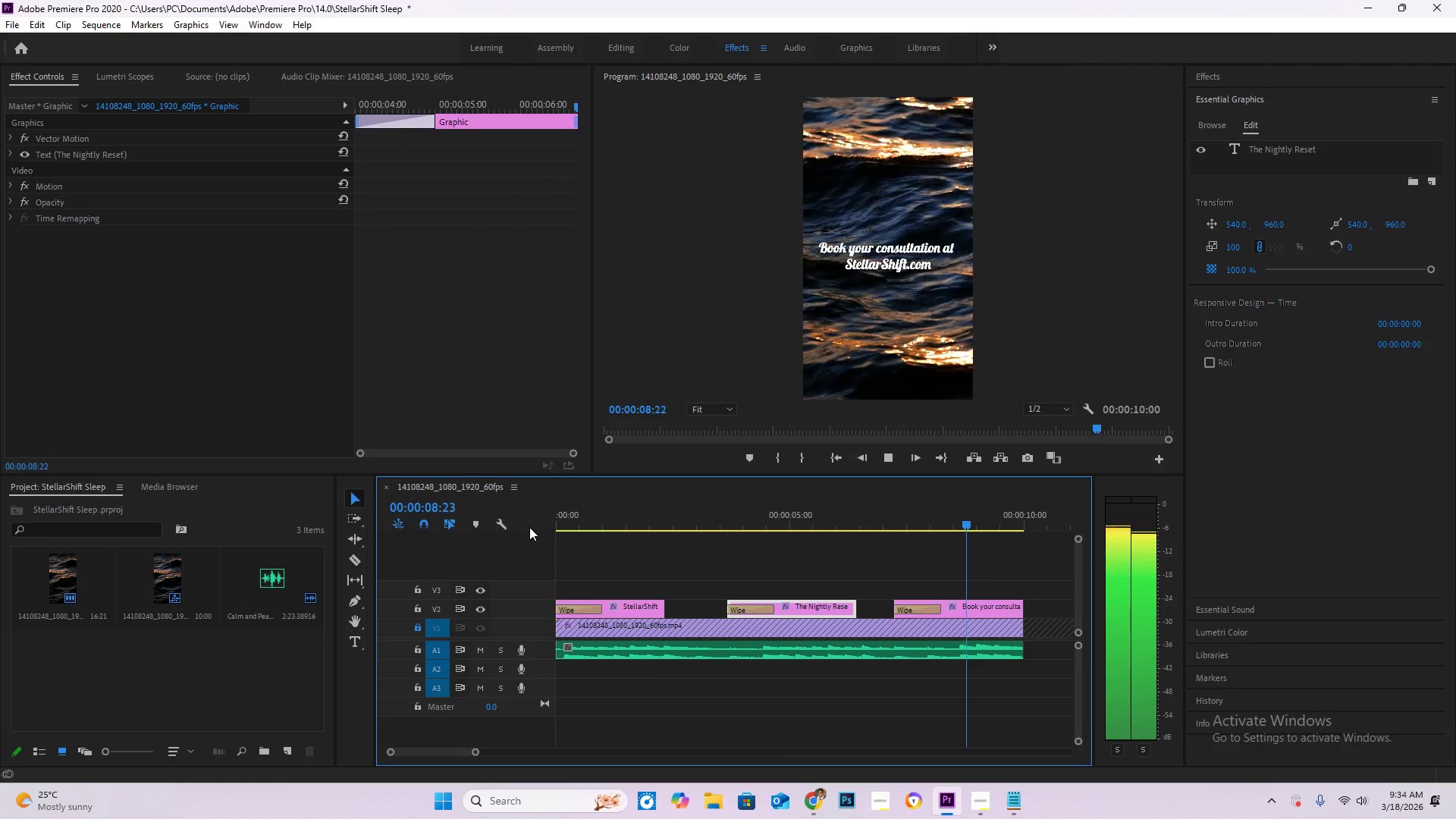 
key(Alt+Tab)